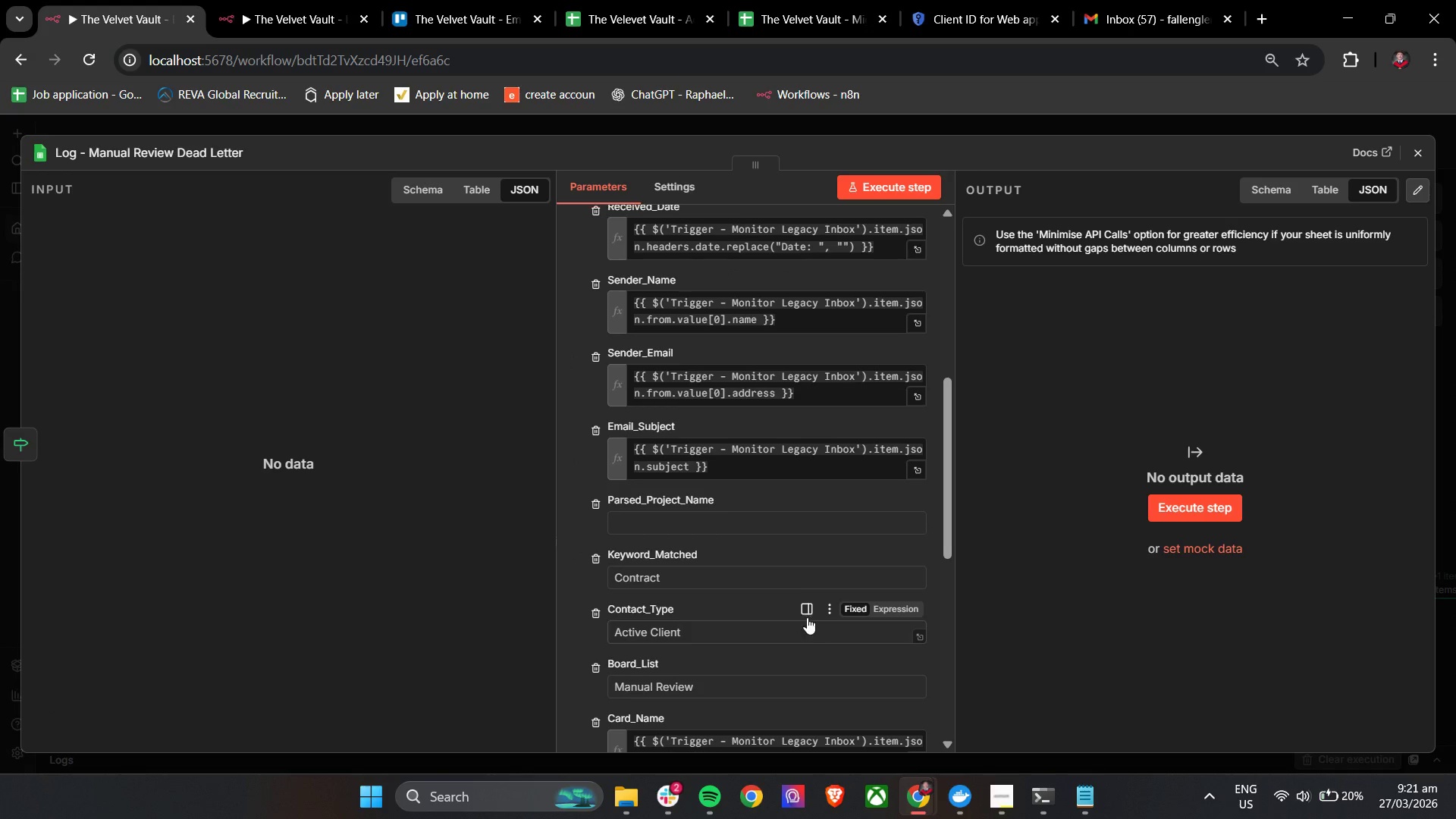 
scroll: coordinate [806, 618], scroll_direction: up, amount: 1.0
 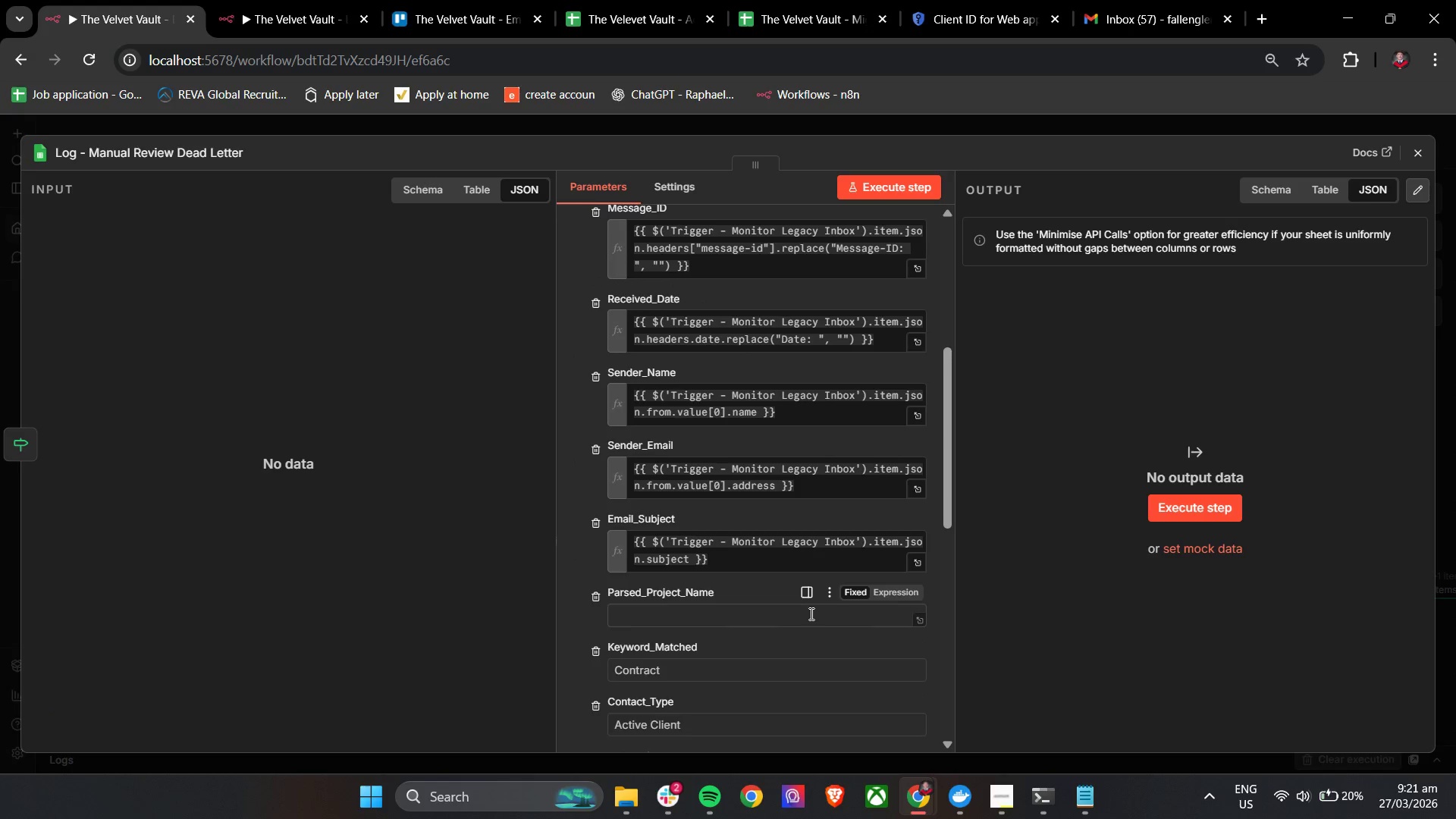 
scroll: coordinate [810, 613], scroll_direction: down, amount: 2.0
 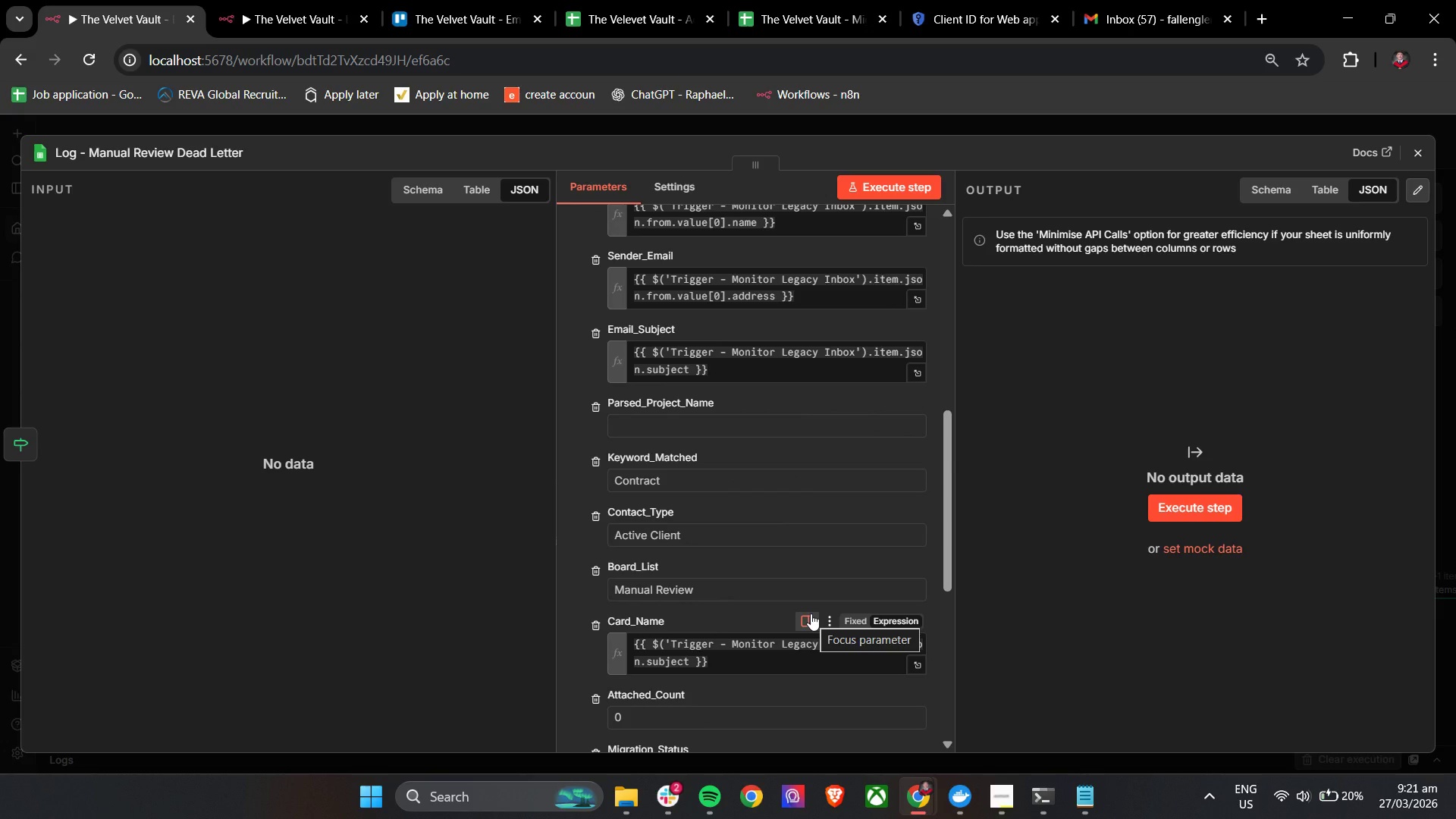 
scroll: coordinate [811, 613], scroll_direction: up, amount: 6.0
 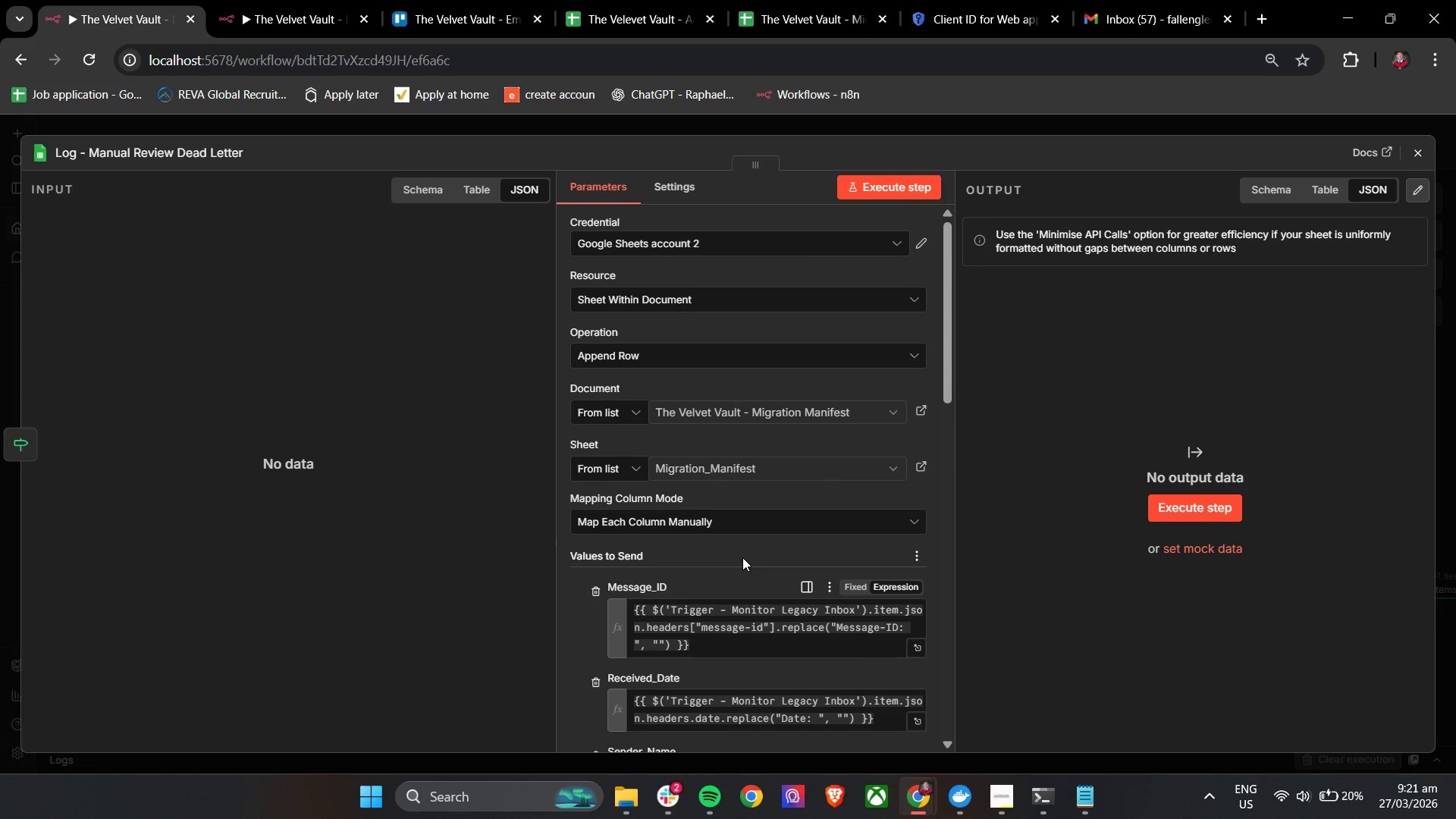 
left_click([792, 0])
 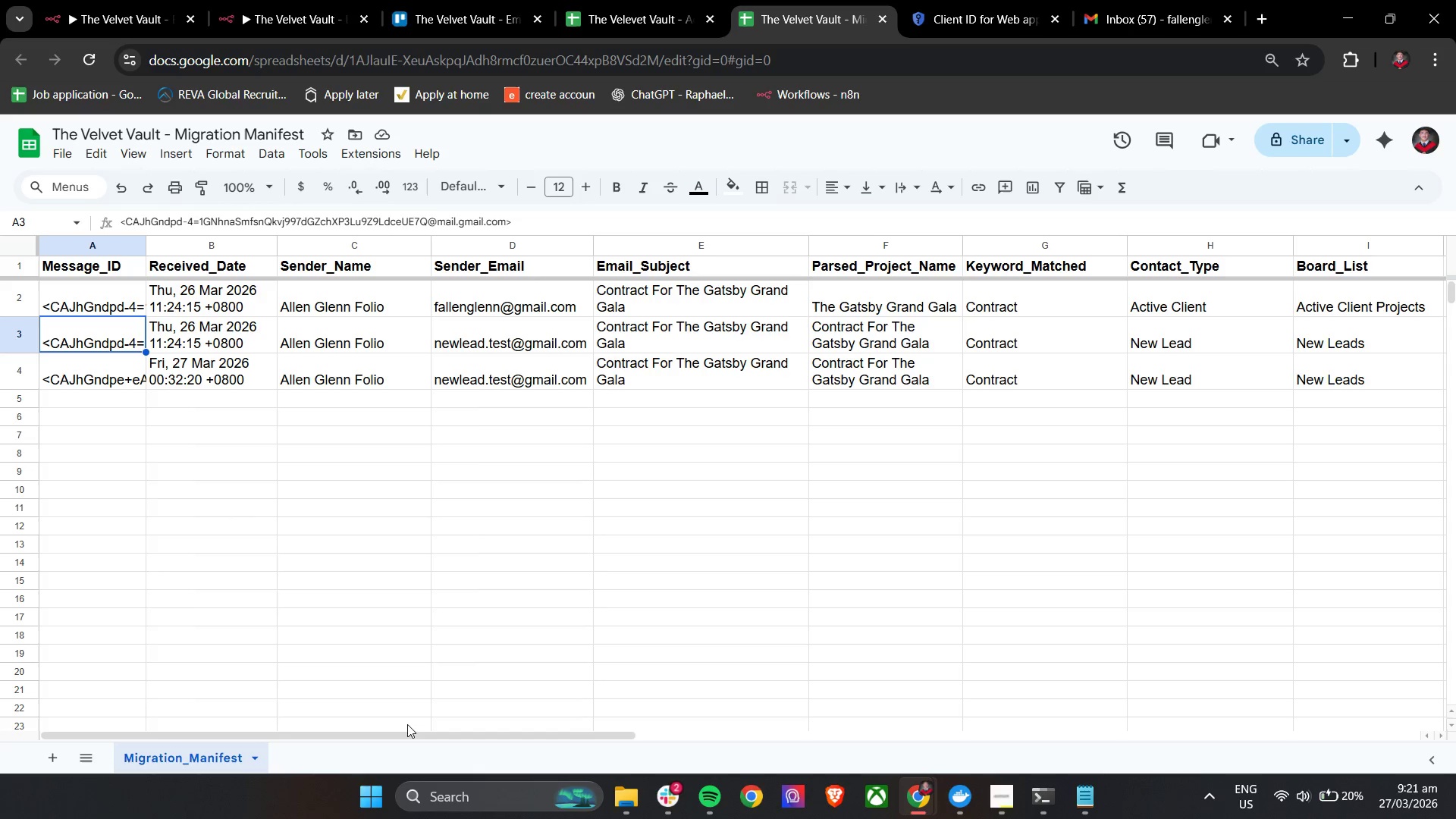 
left_click_drag(start_coordinate=[409, 730], to_coordinate=[548, 729])
 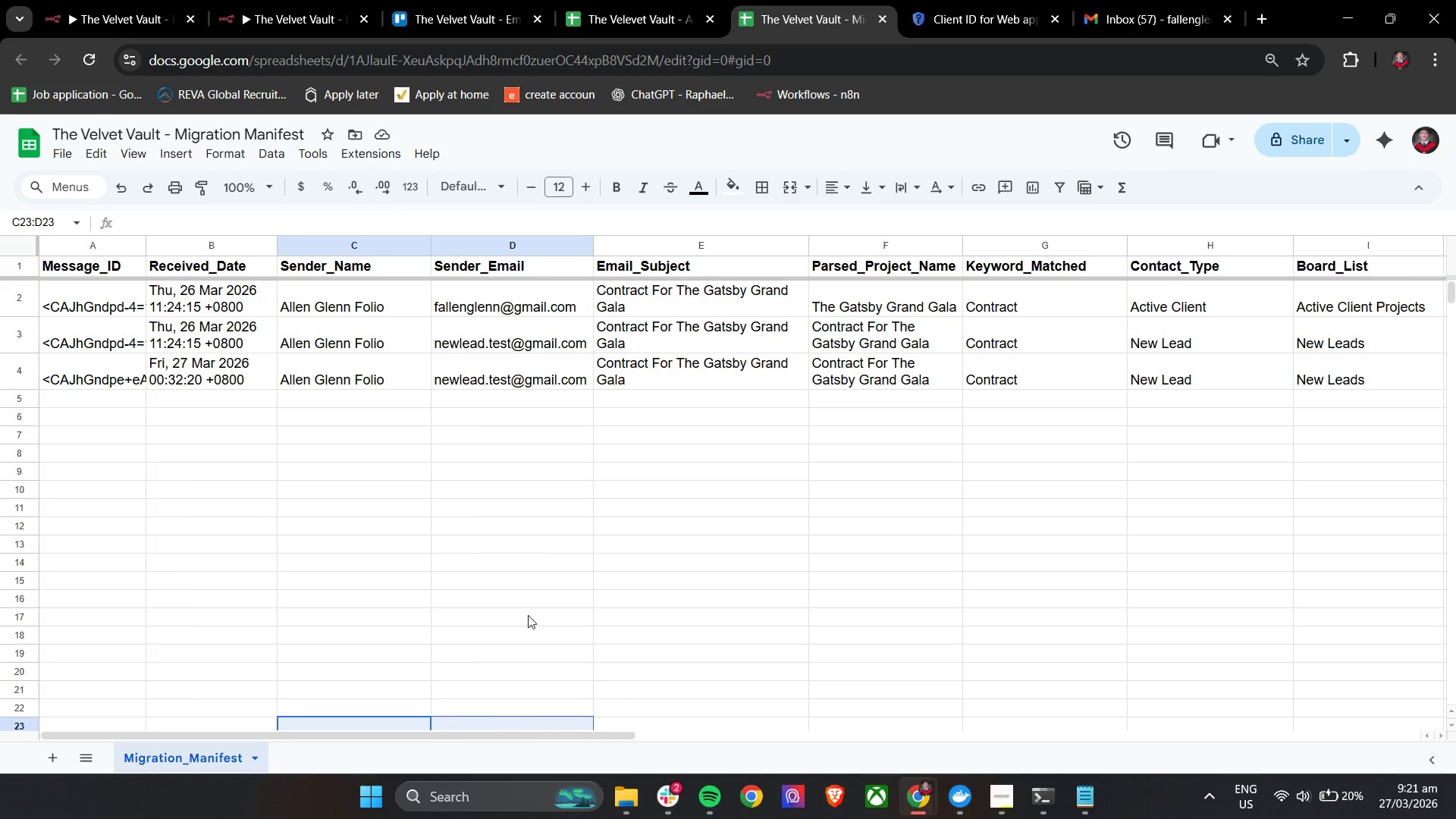 
double_click([541, 548])
 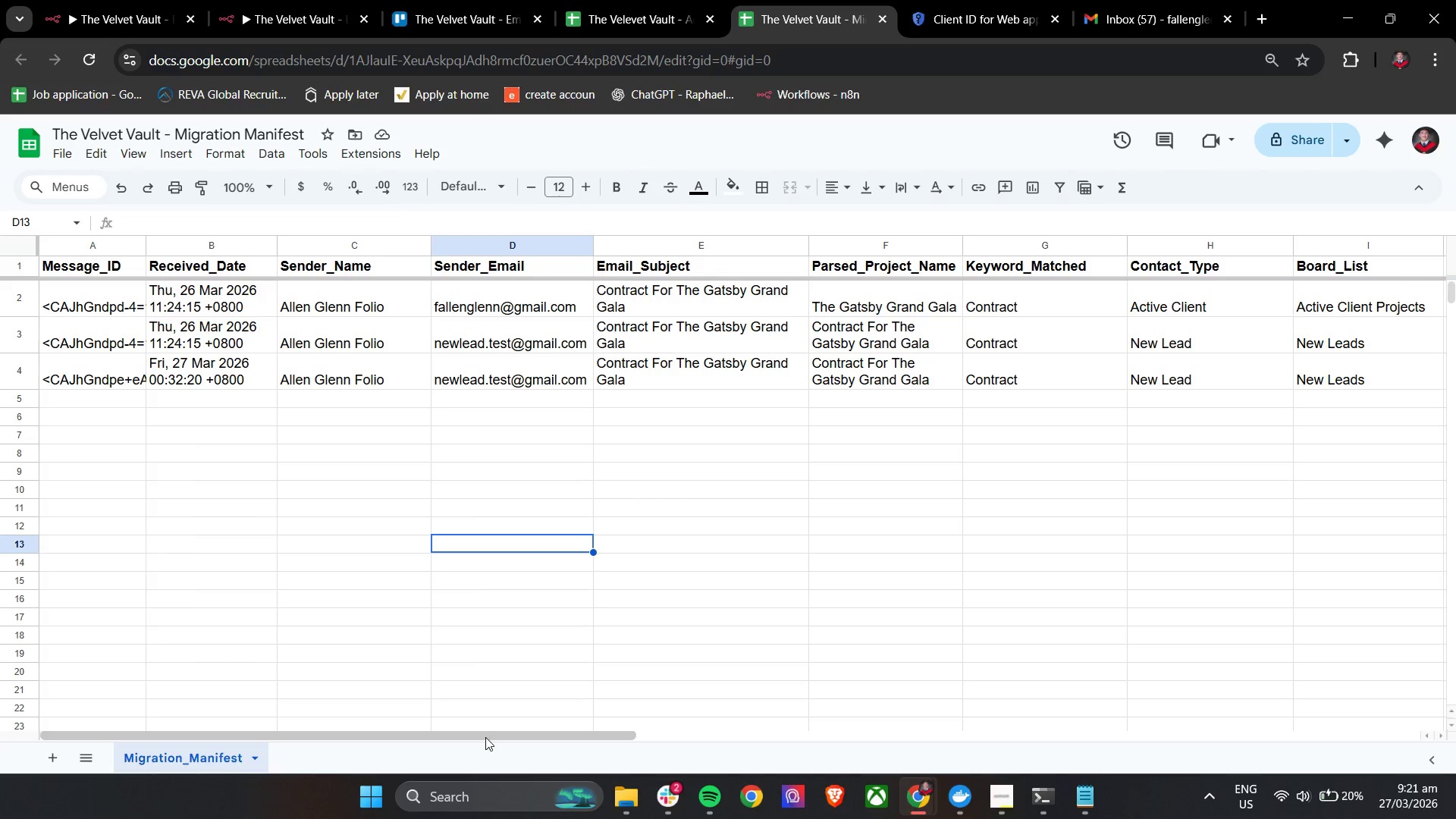 
left_click_drag(start_coordinate=[485, 737], to_coordinate=[326, 739])
 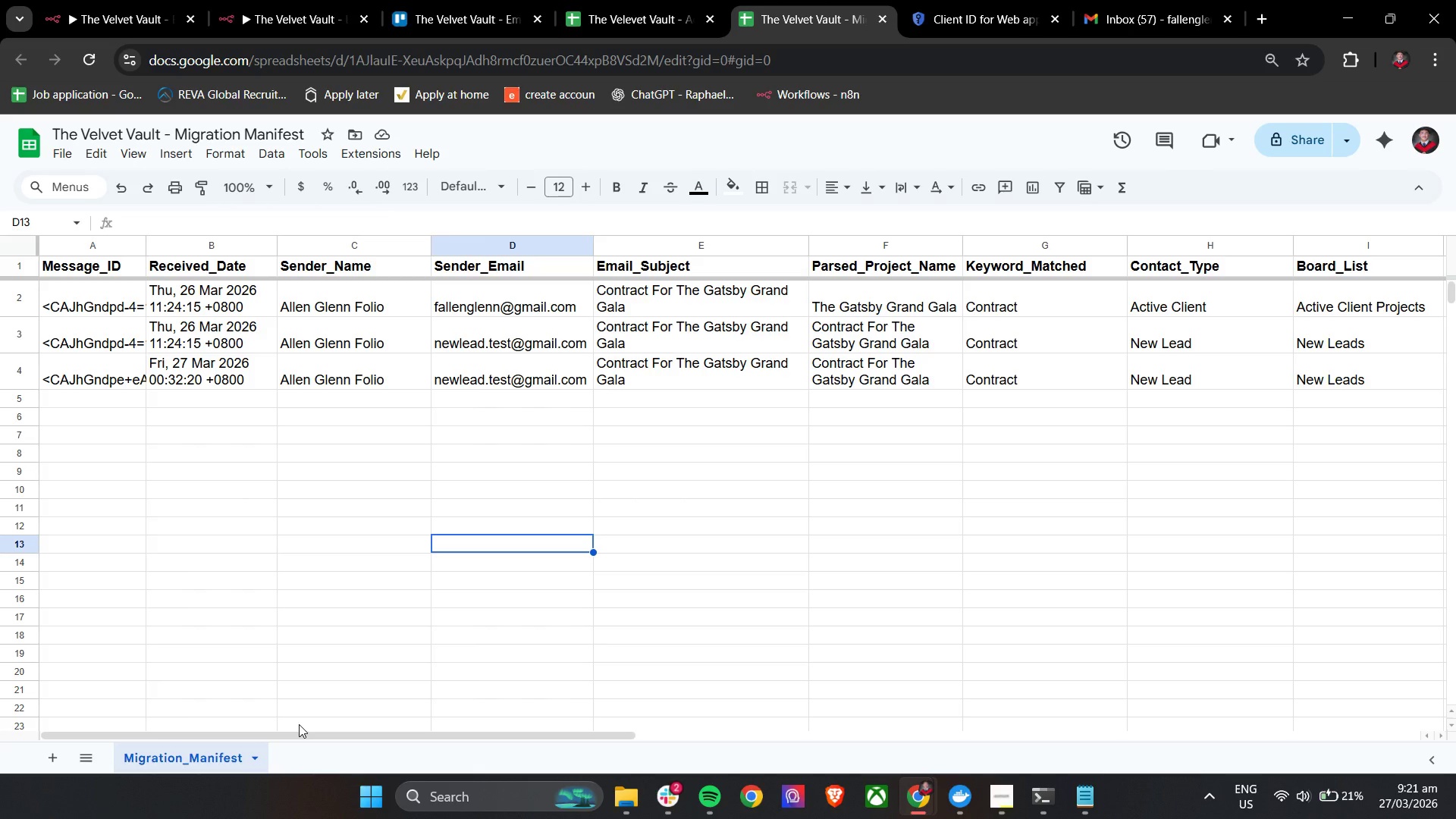 
wait(38.41)
 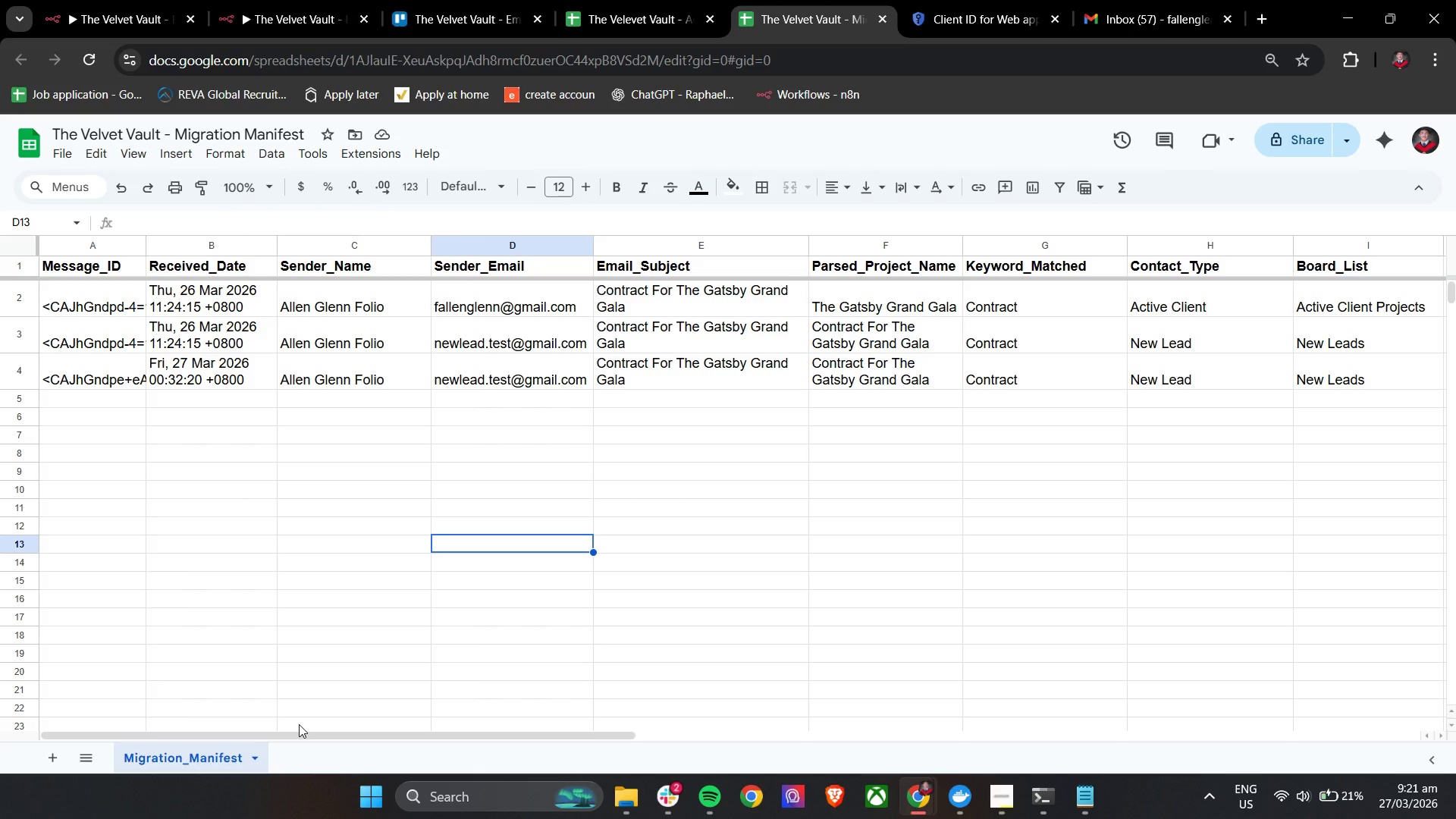 
left_click([108, 0])
 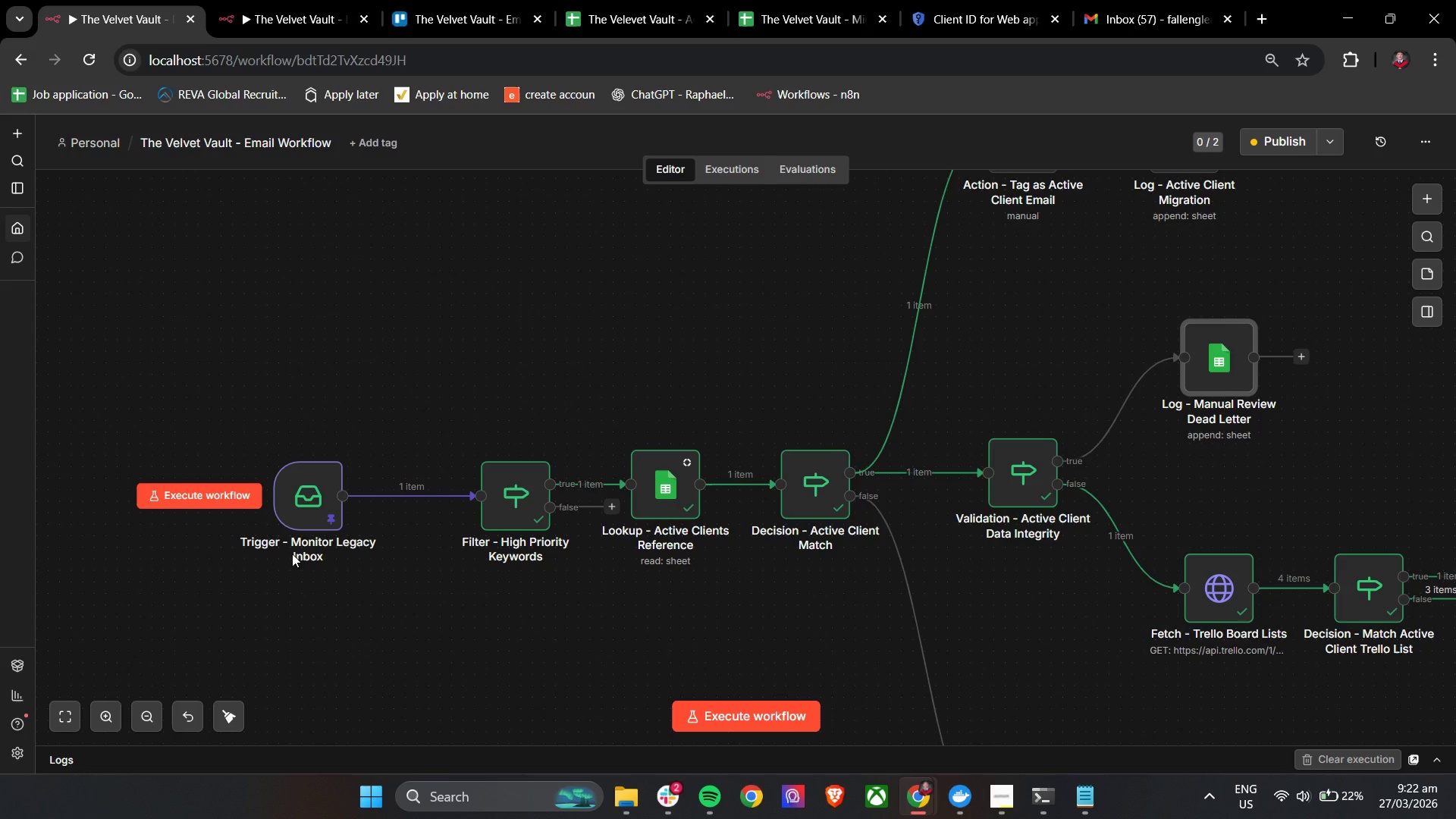 
wait(32.09)
 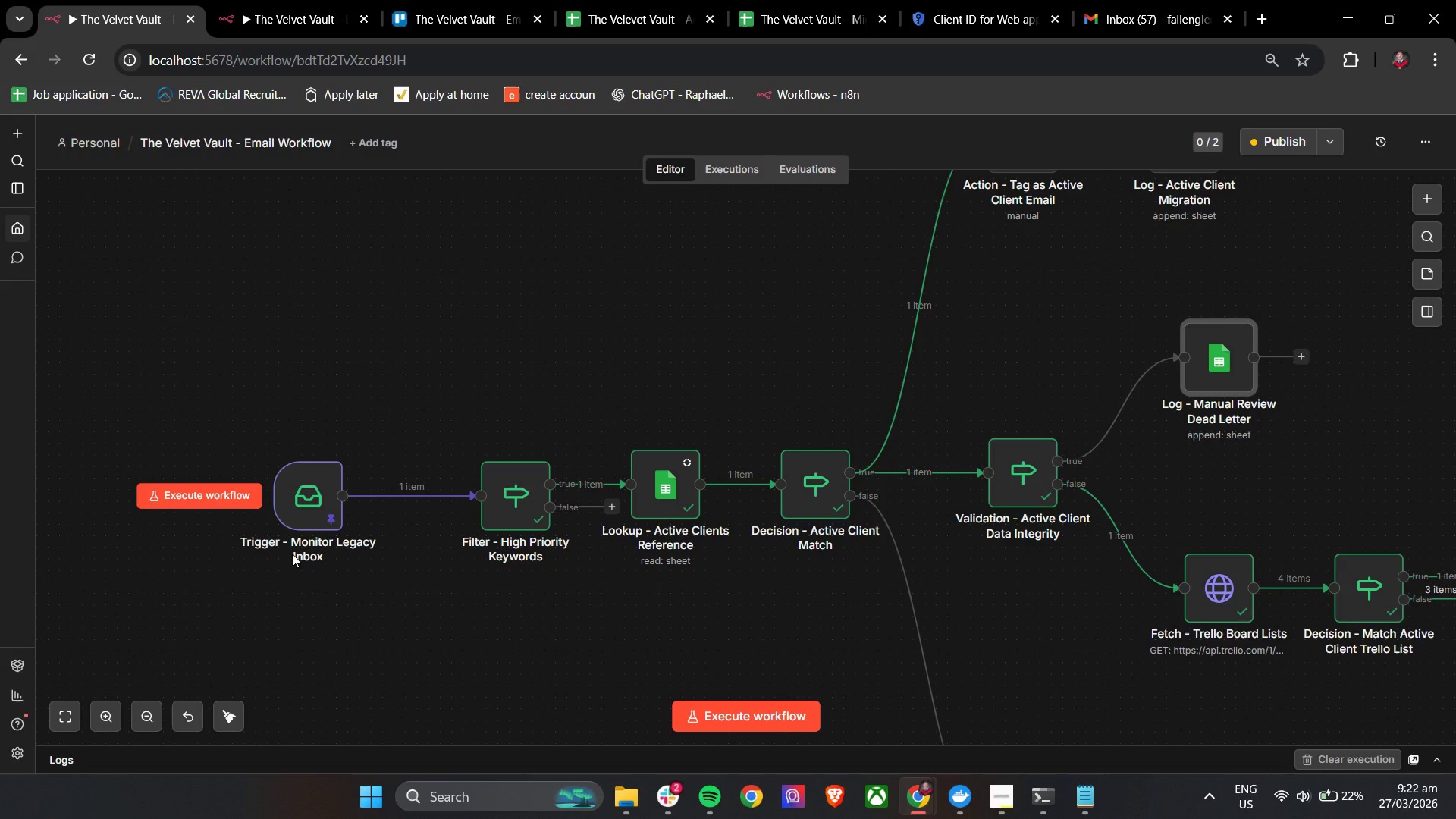 
double_click([1009, 491])
 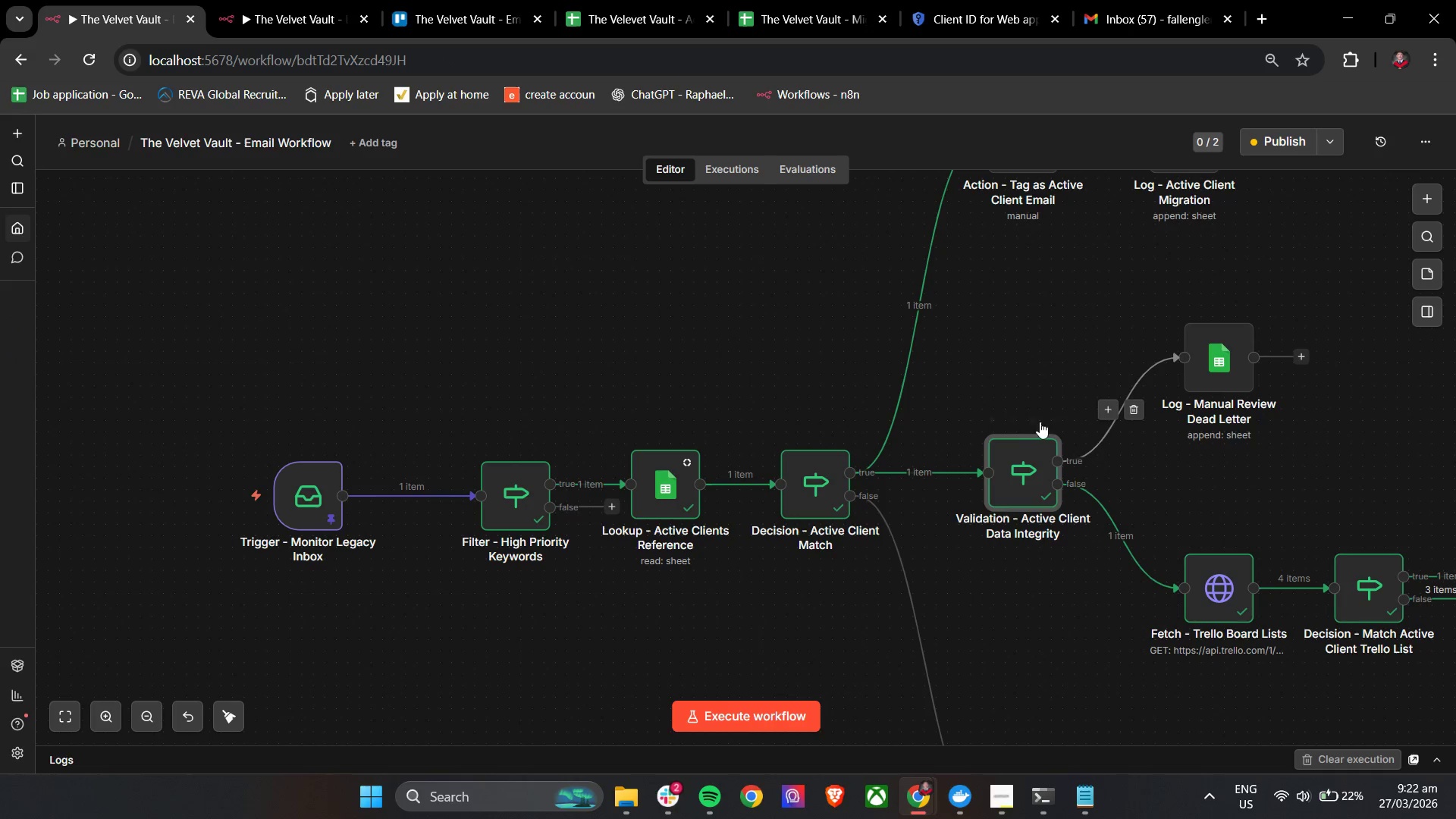 
mouse_move([1119, 419])
 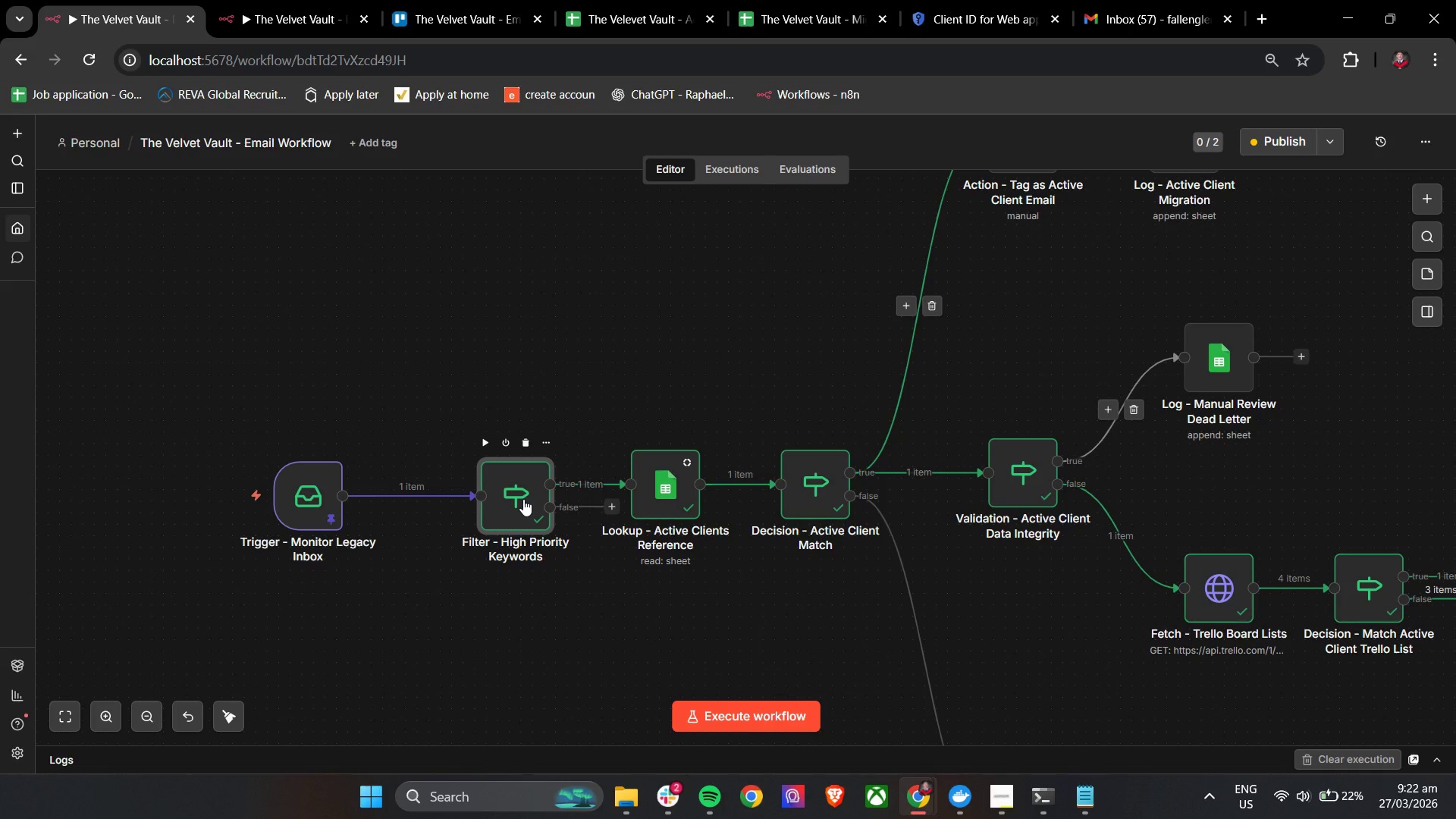 
double_click([523, 499])
 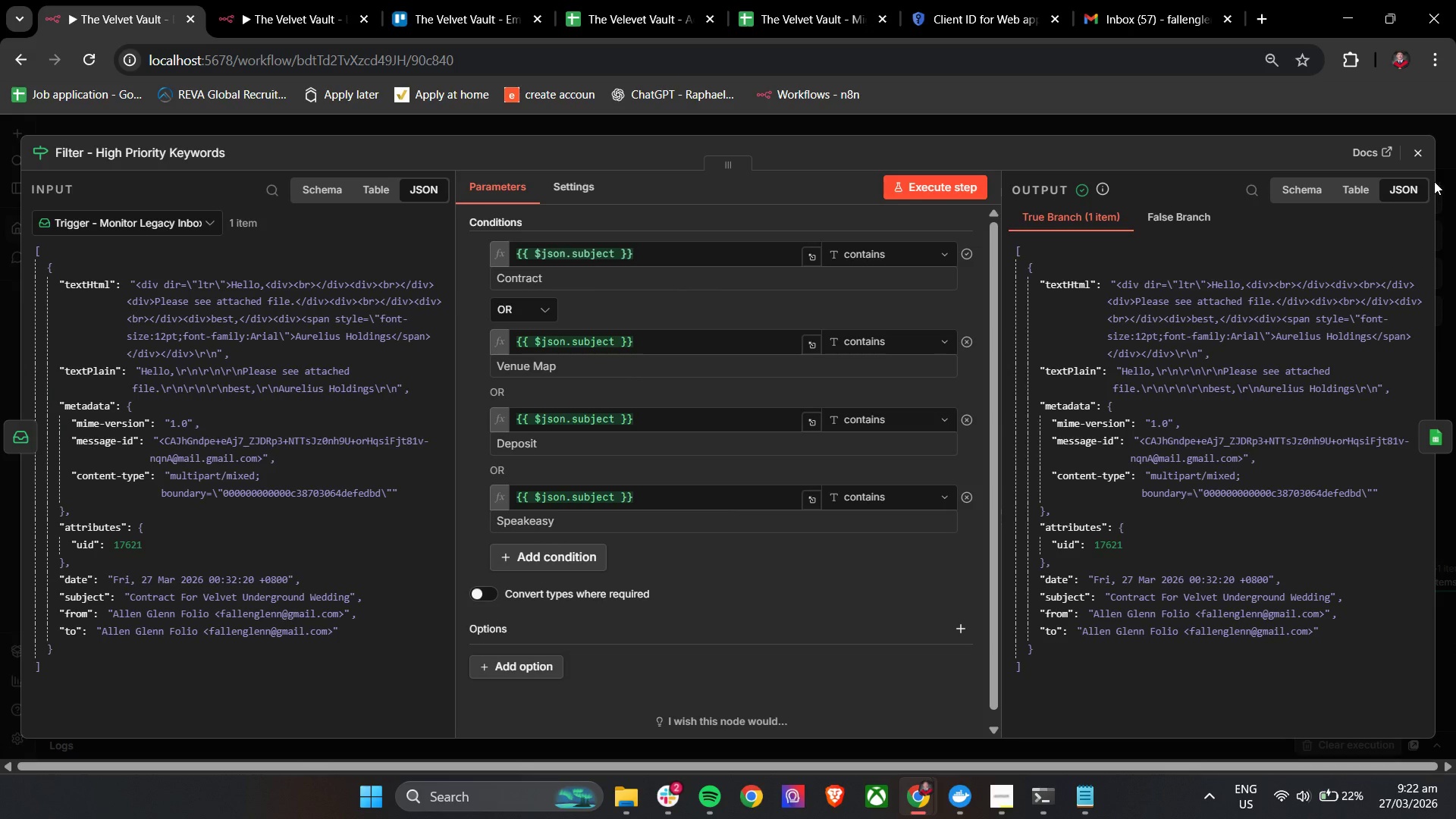 
left_click([1426, 158])
 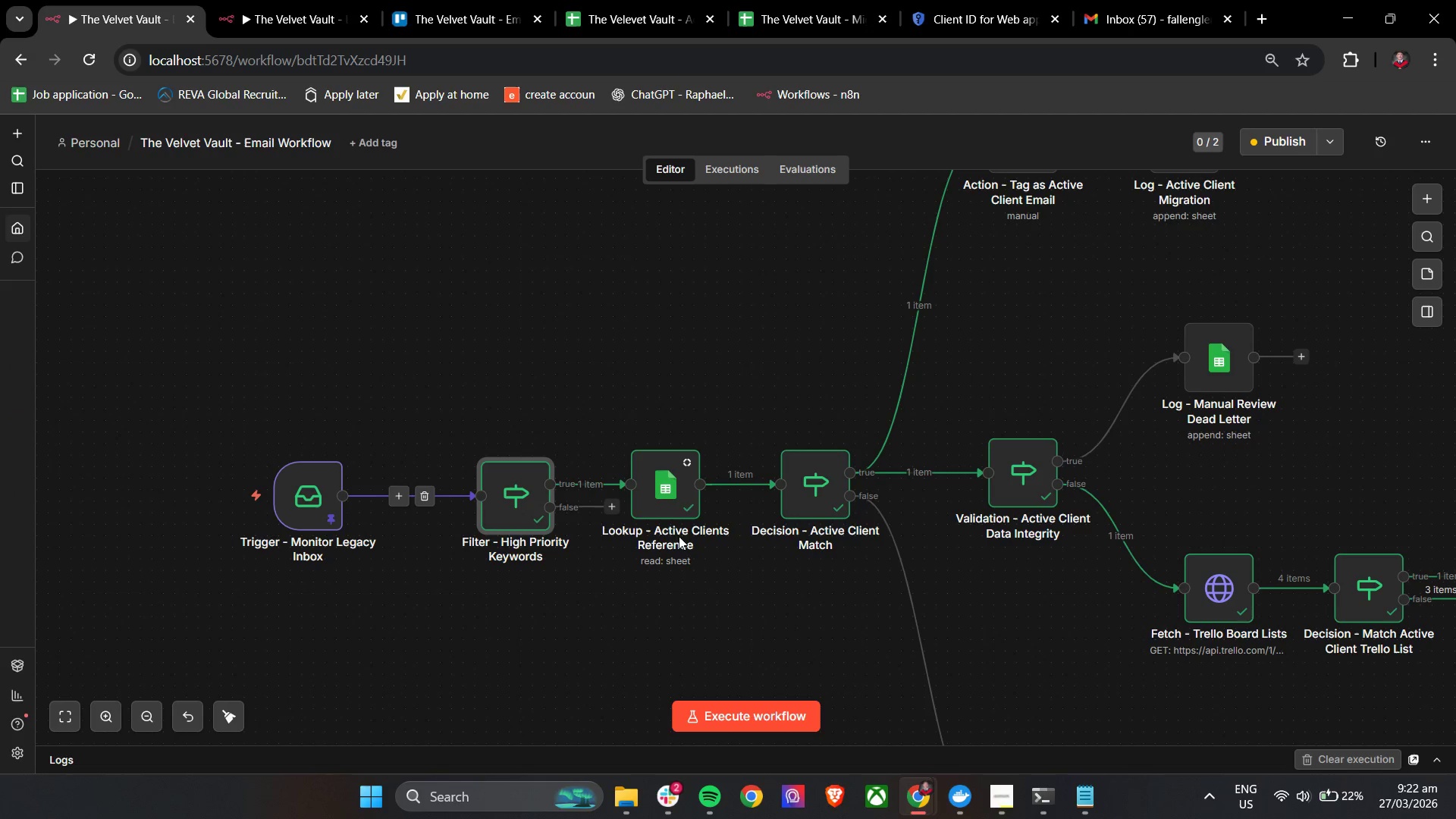 
double_click([678, 486])
 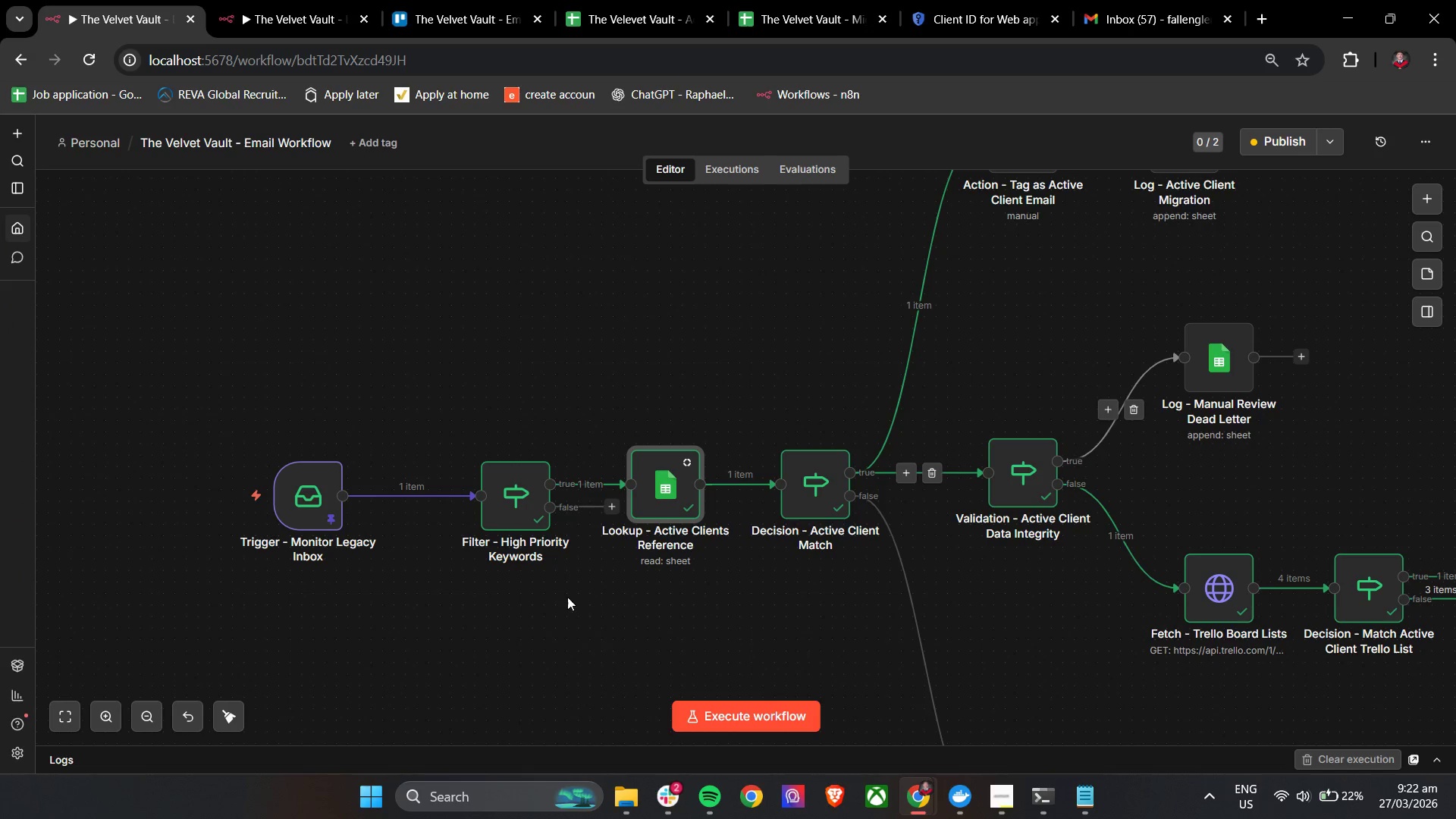 
left_click_drag(start_coordinate=[610, 509], to_coordinate=[1188, 359])
 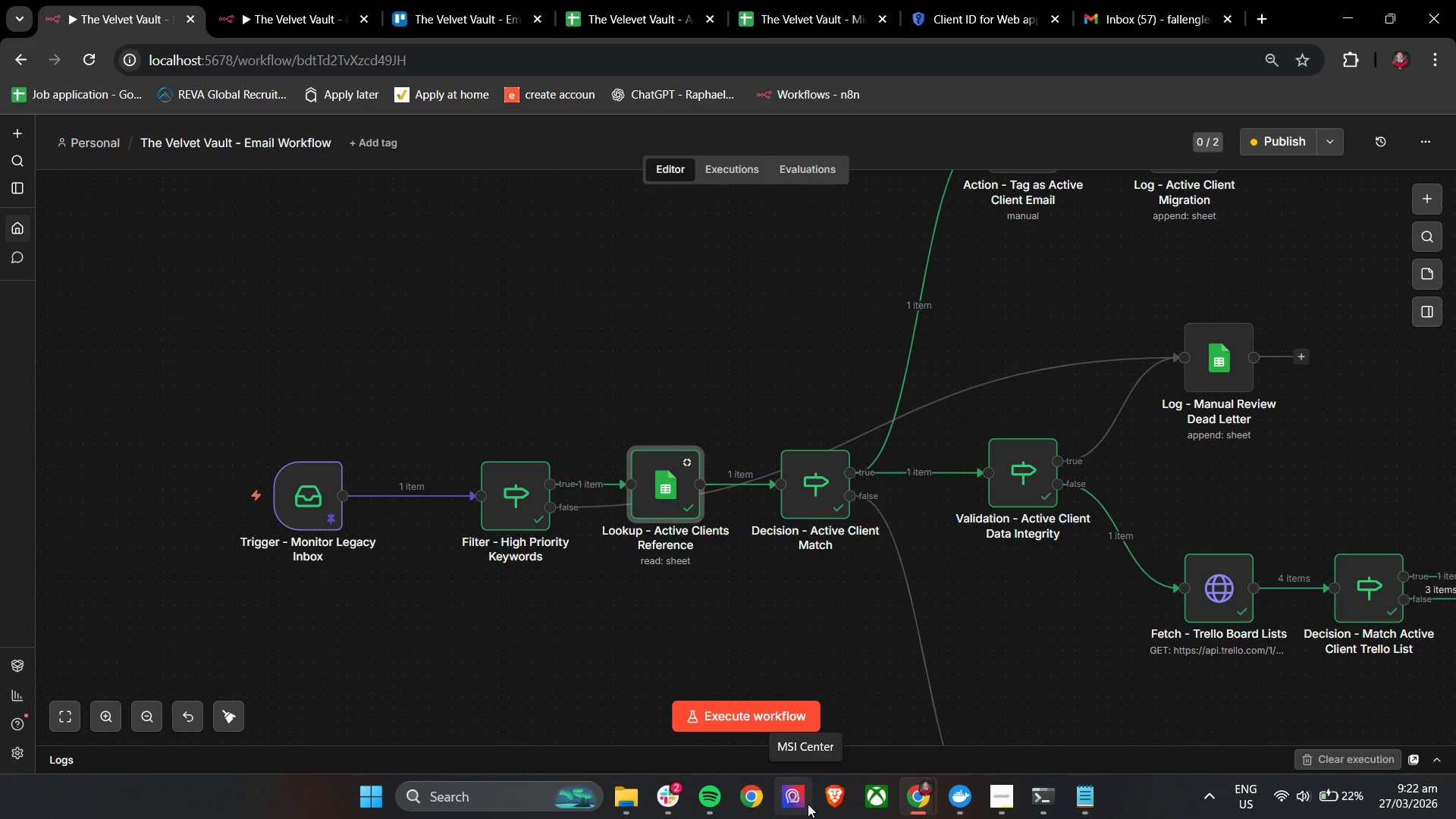 
double_click([1219, 352])
 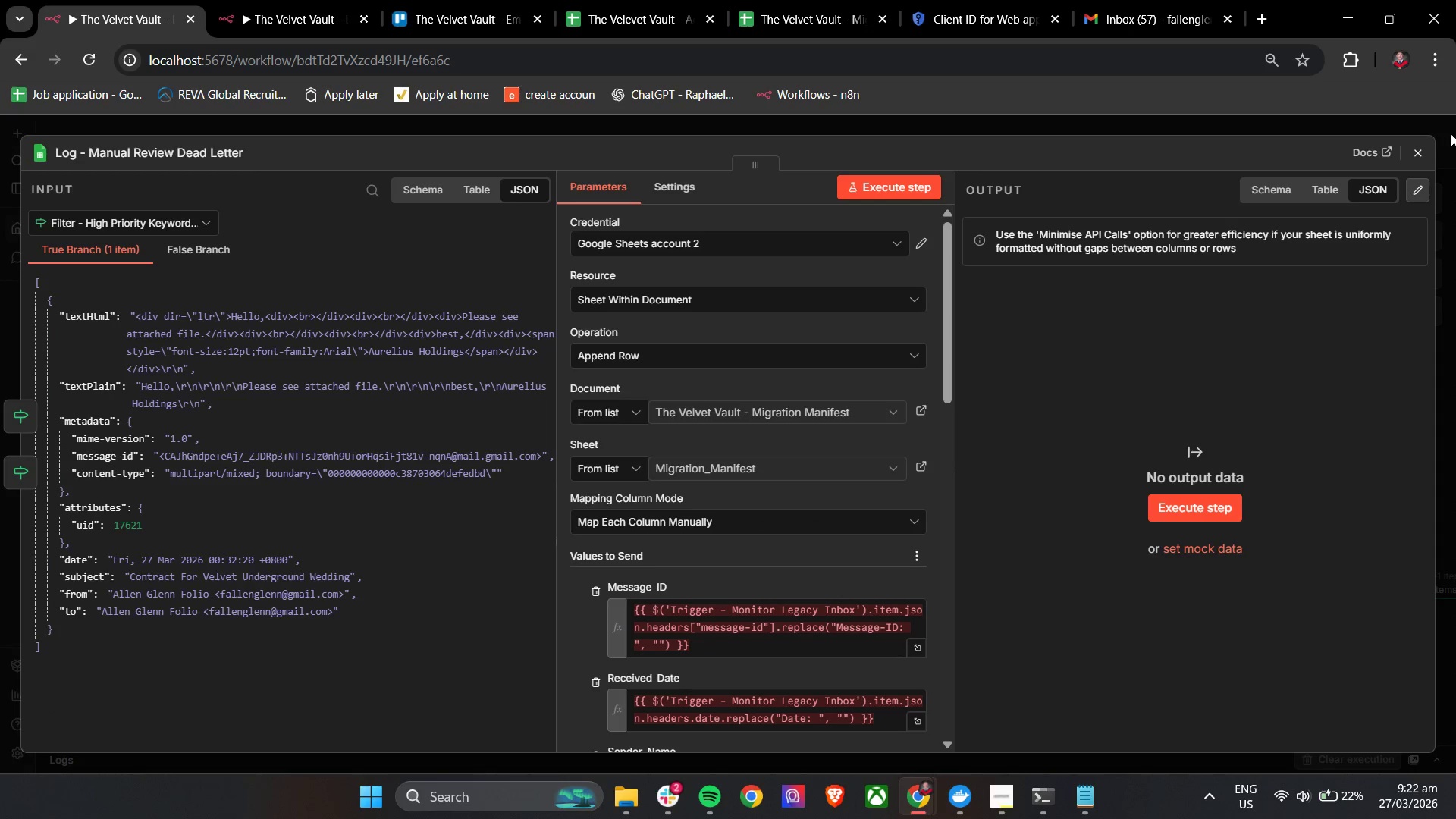 
left_click([1425, 146])
 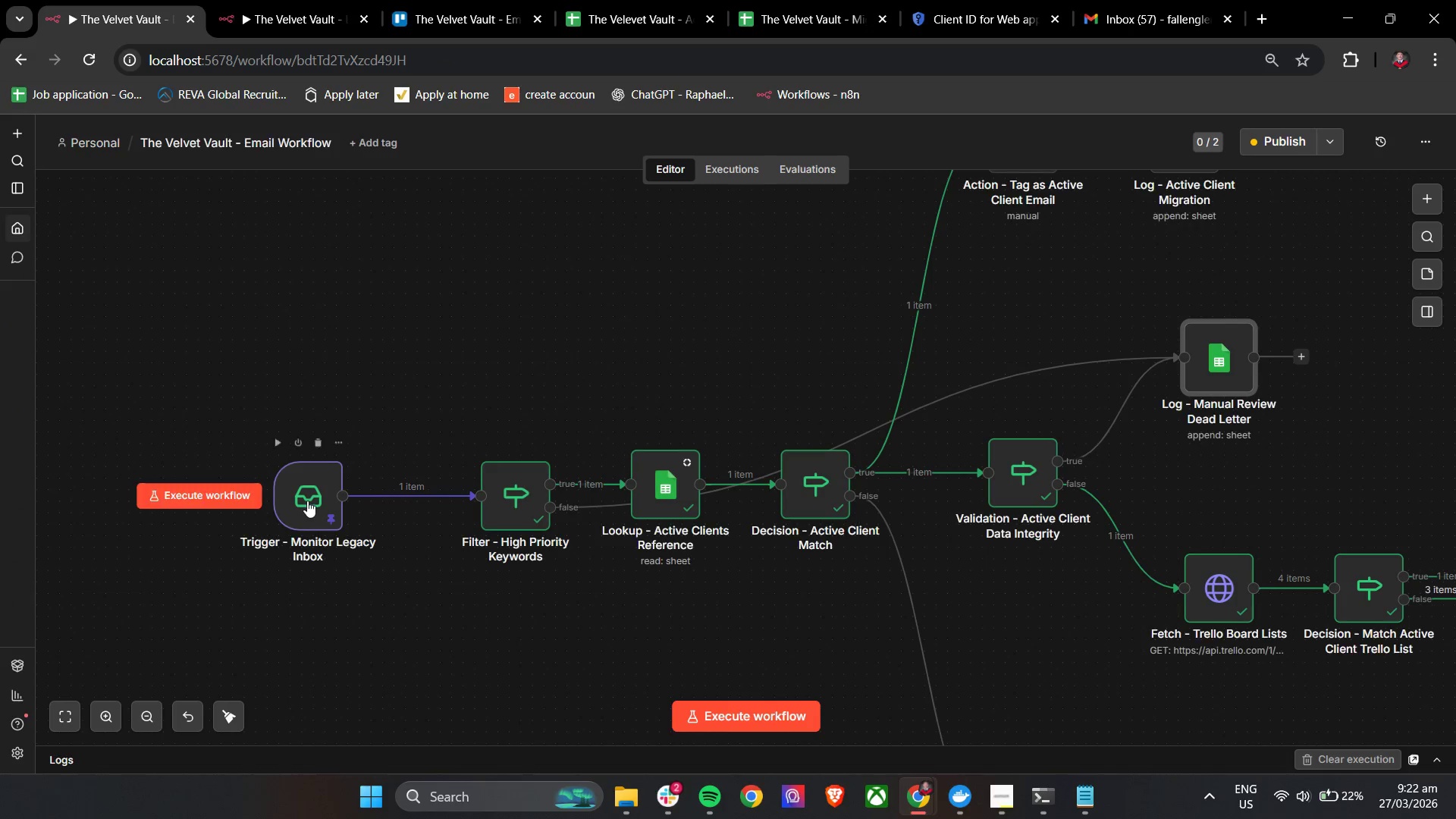 
double_click([307, 500])
 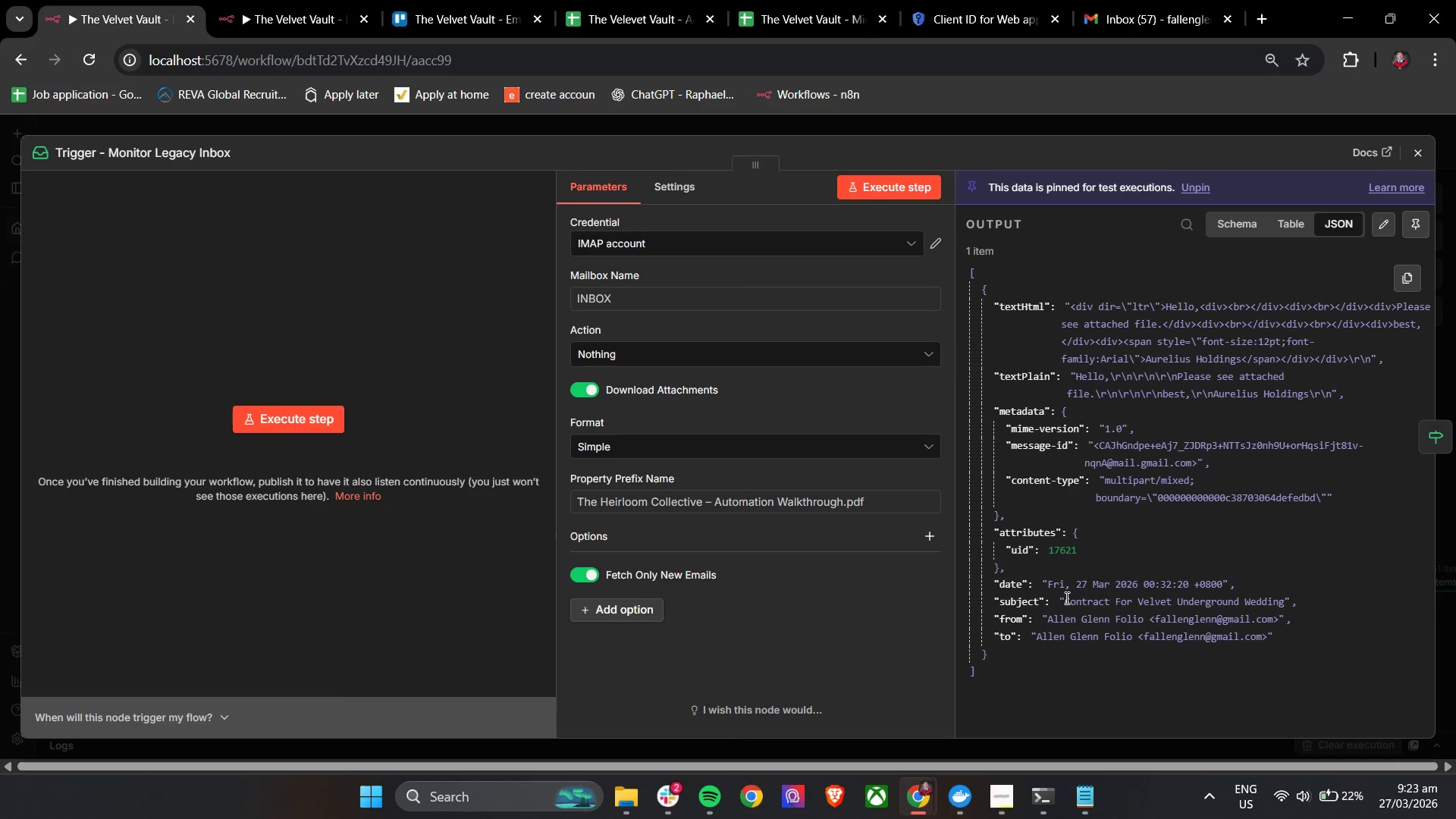 
wait(7.81)
 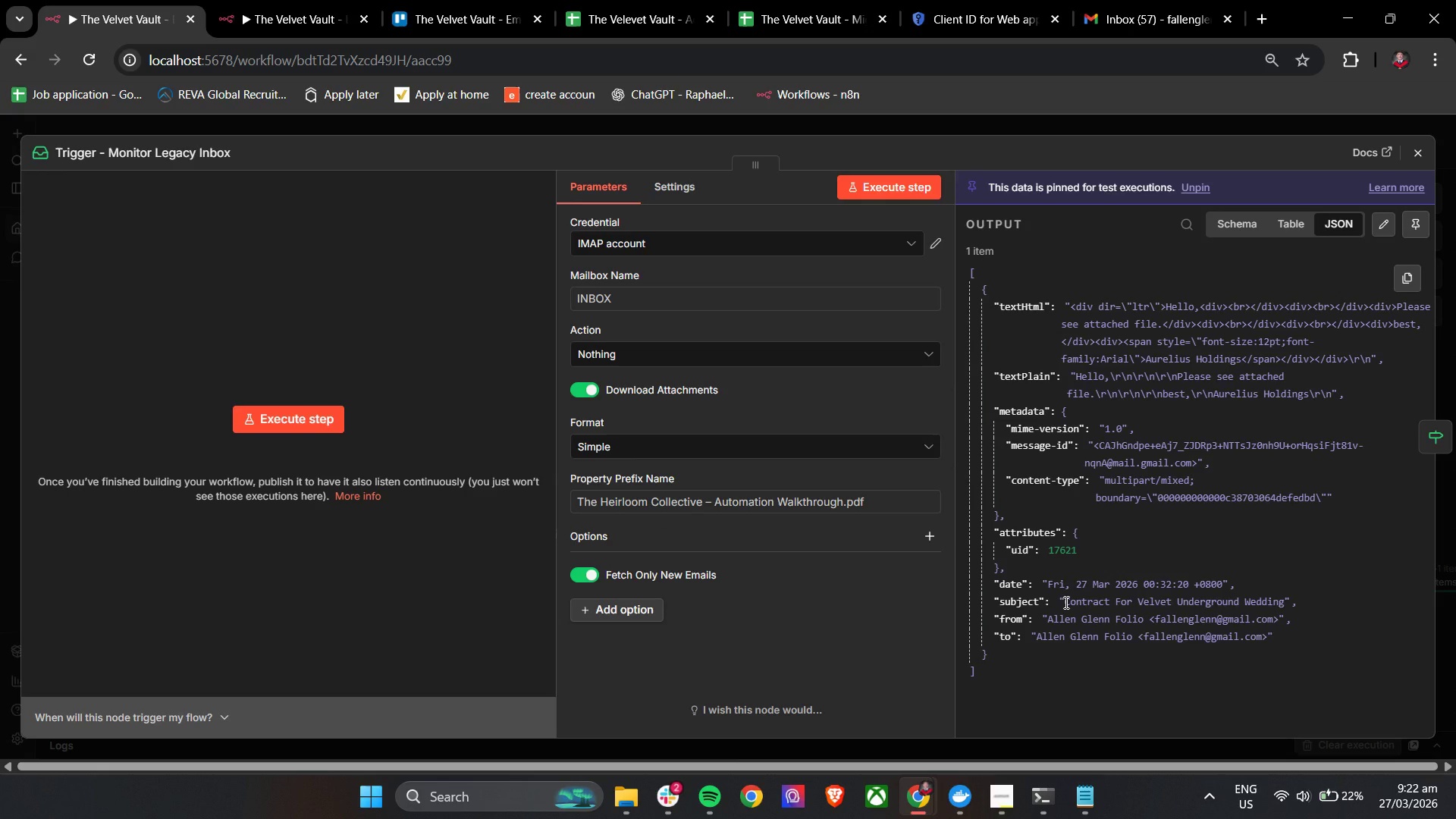 
left_click_drag(start_coordinate=[1063, 599], to_coordinate=[1263, 599])
 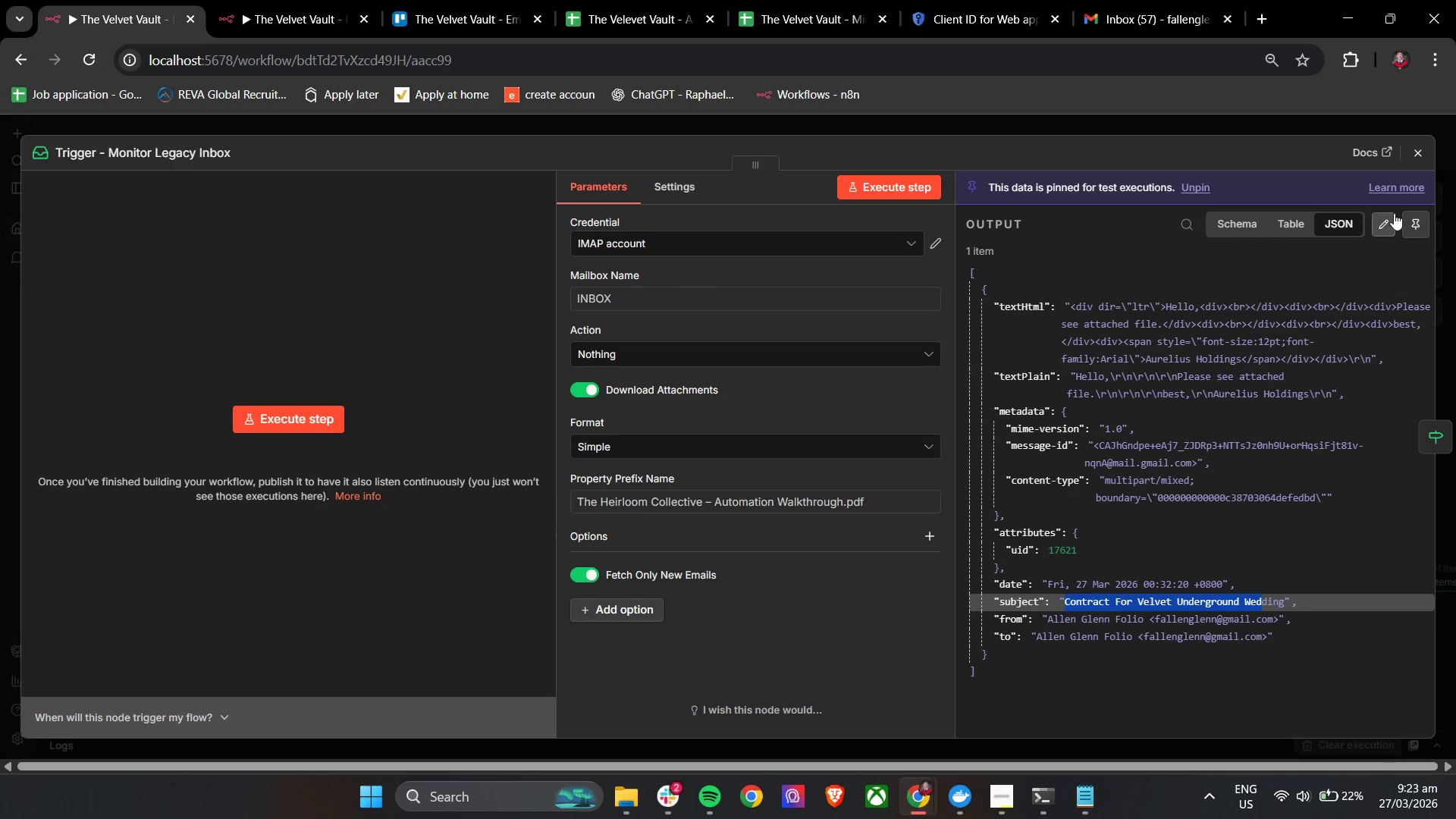 
left_click([1387, 219])
 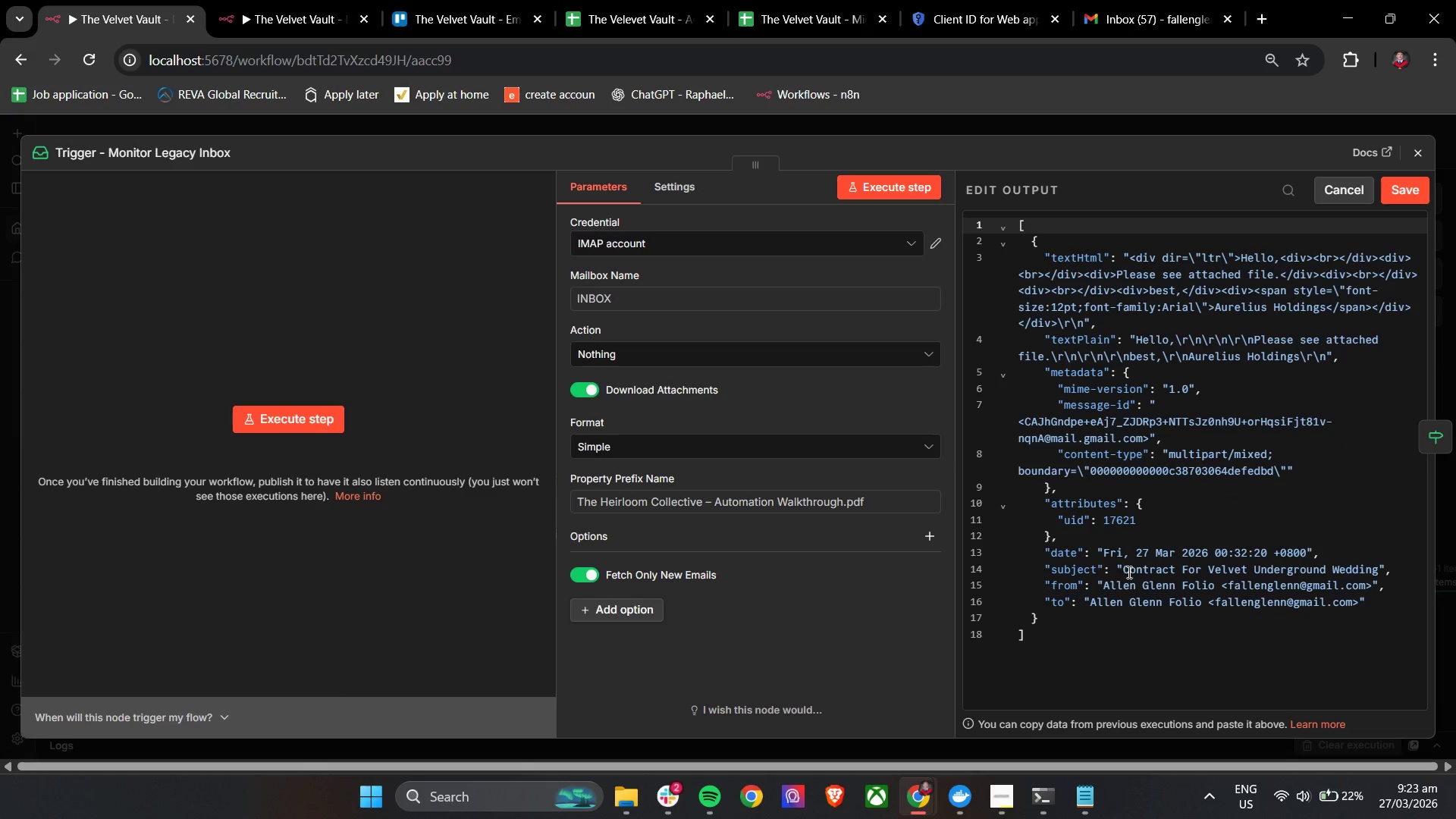 
left_click_drag(start_coordinate=[1125, 570], to_coordinate=[1376, 563])
 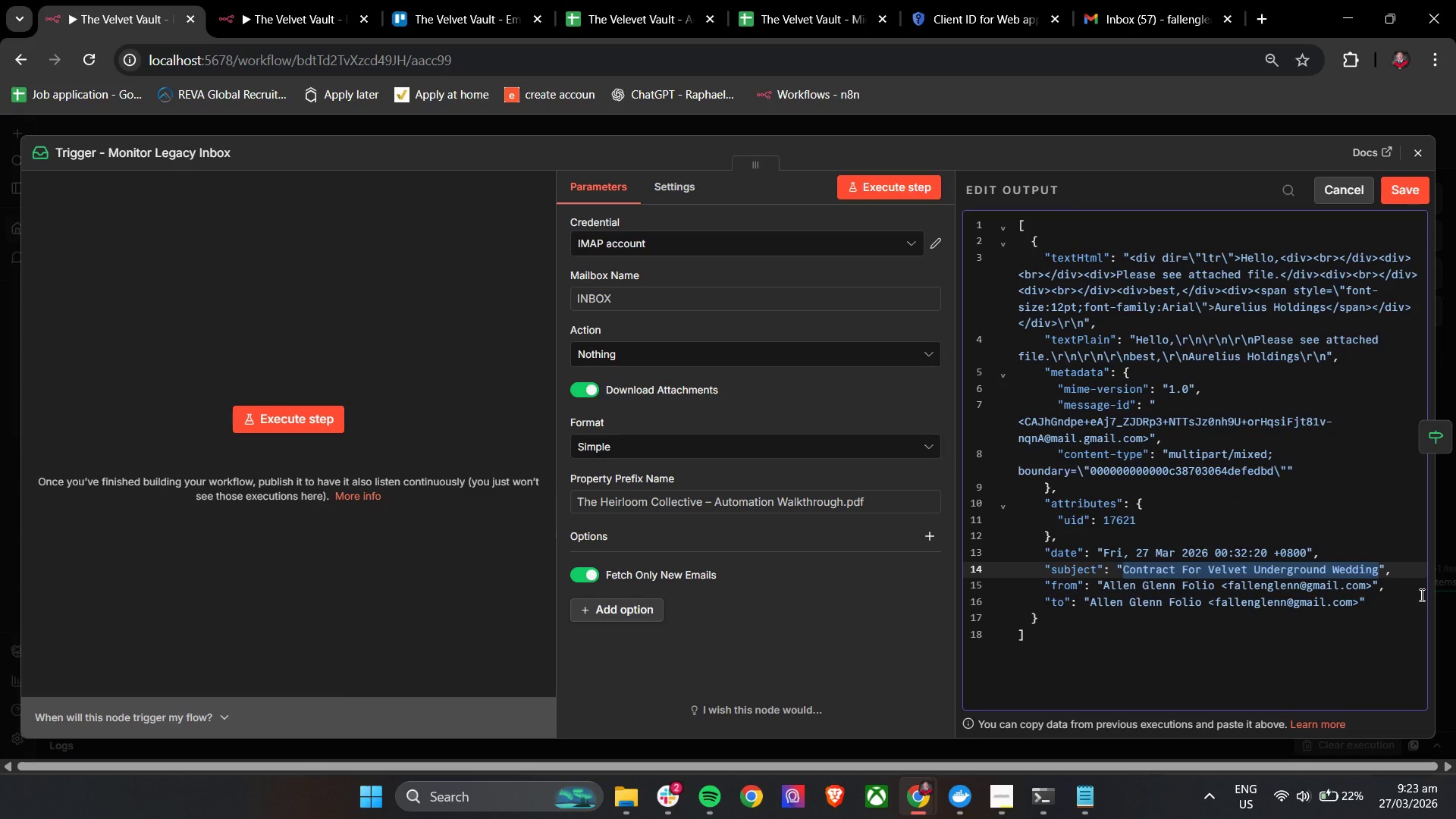 
key(Backspace)
 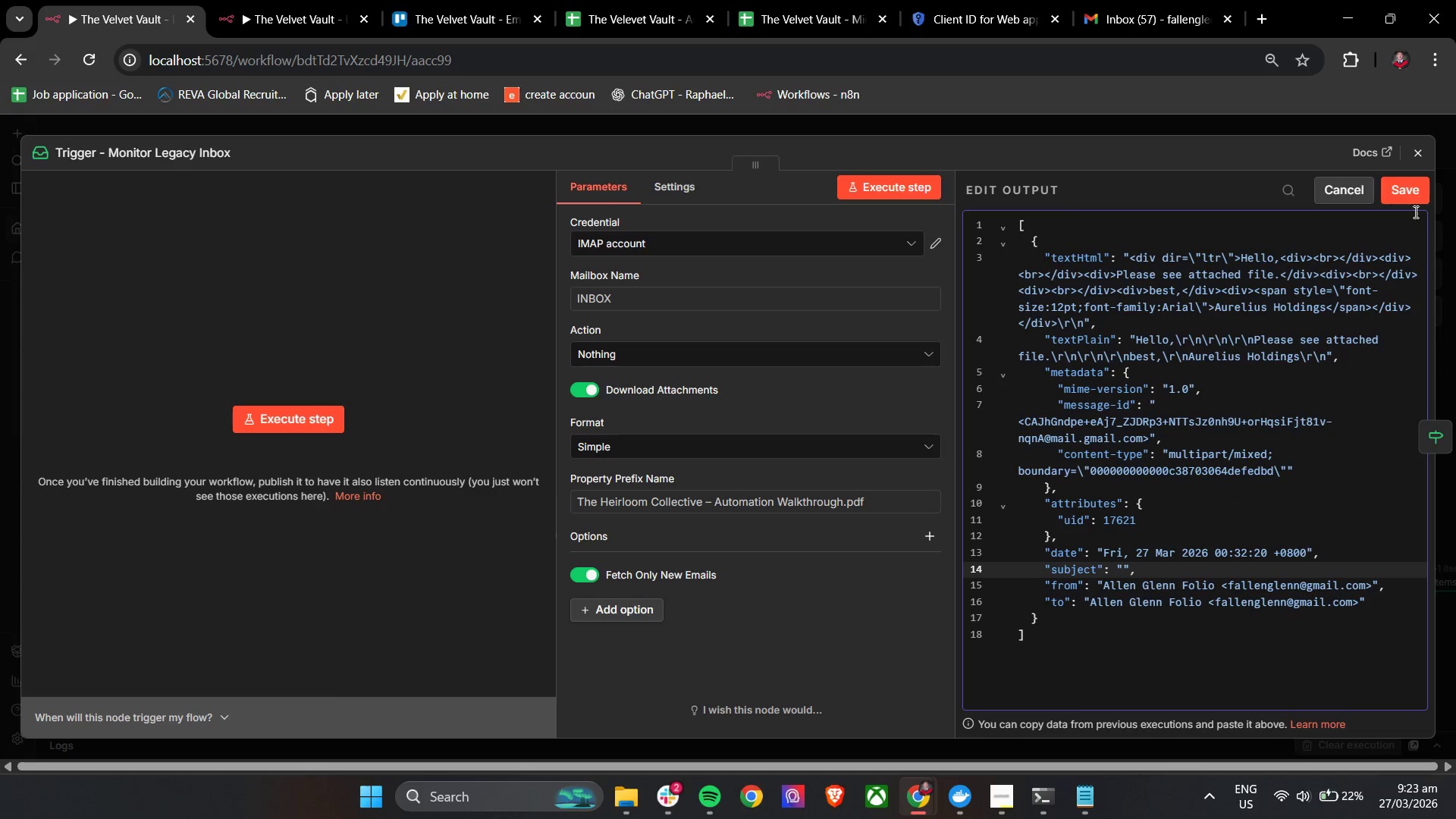 
left_click([1414, 193])
 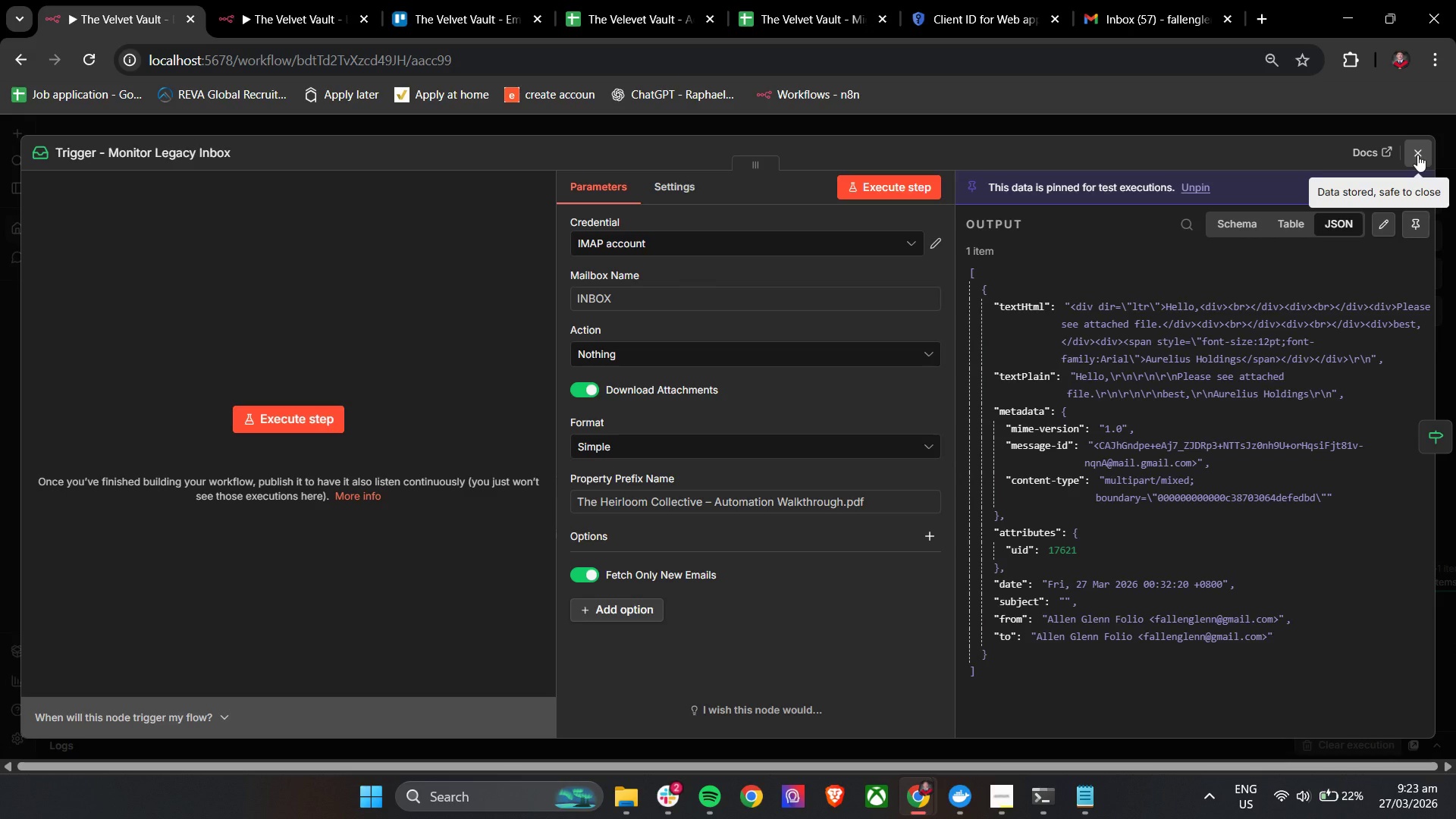 
left_click([1417, 155])
 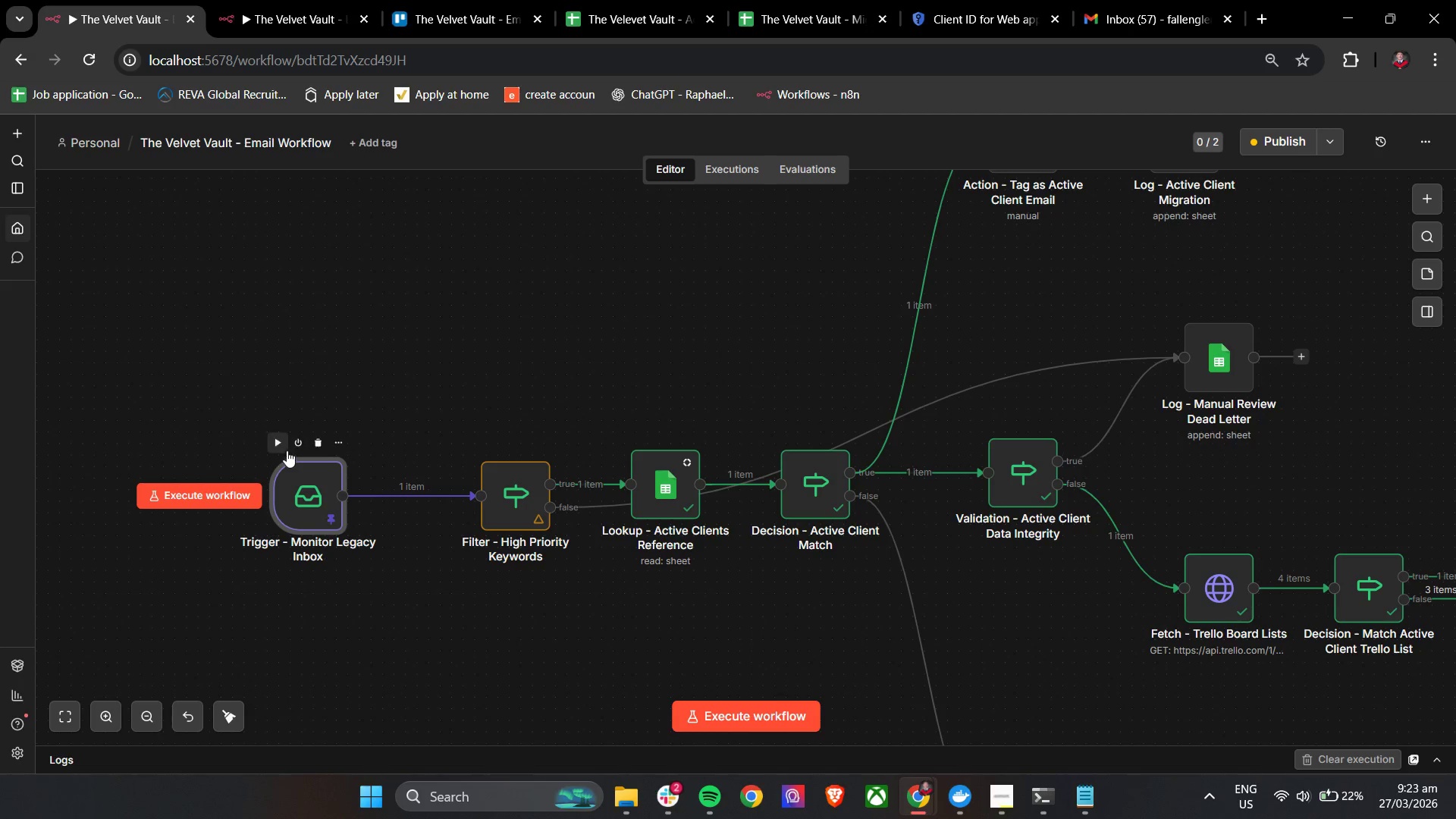 
left_click([278, 441])
 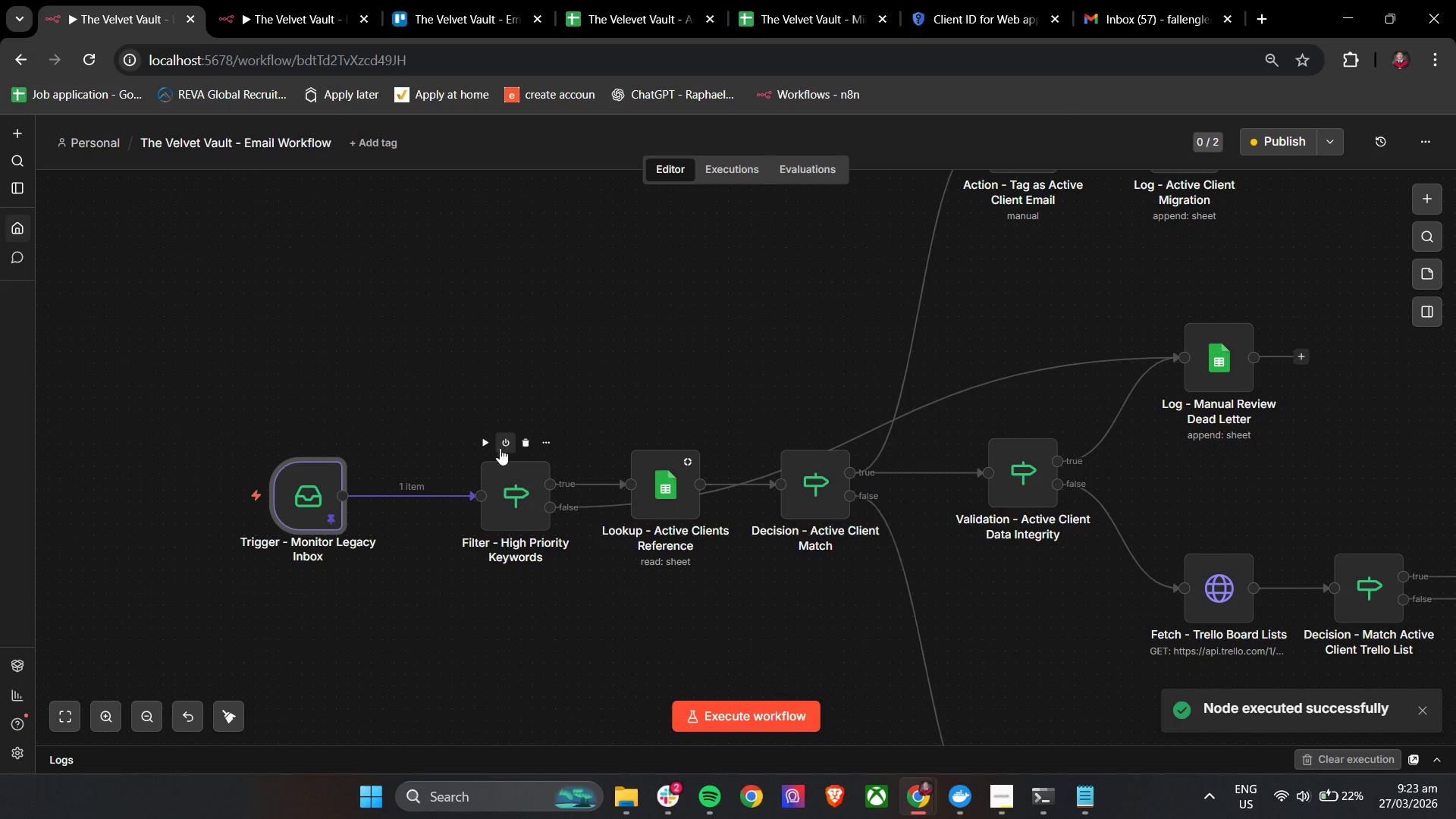 
left_click([488, 447])
 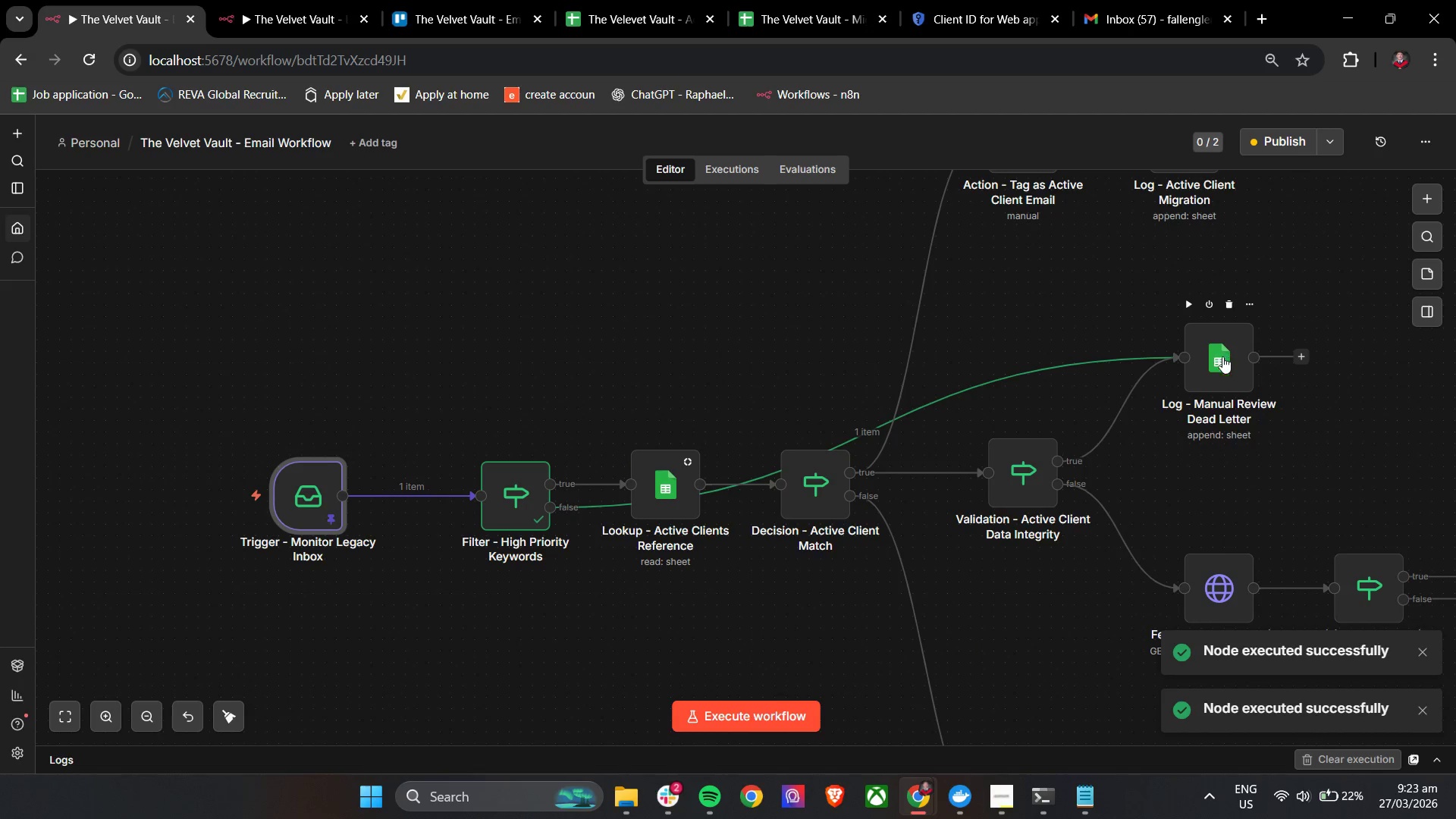 
double_click([1225, 375])
 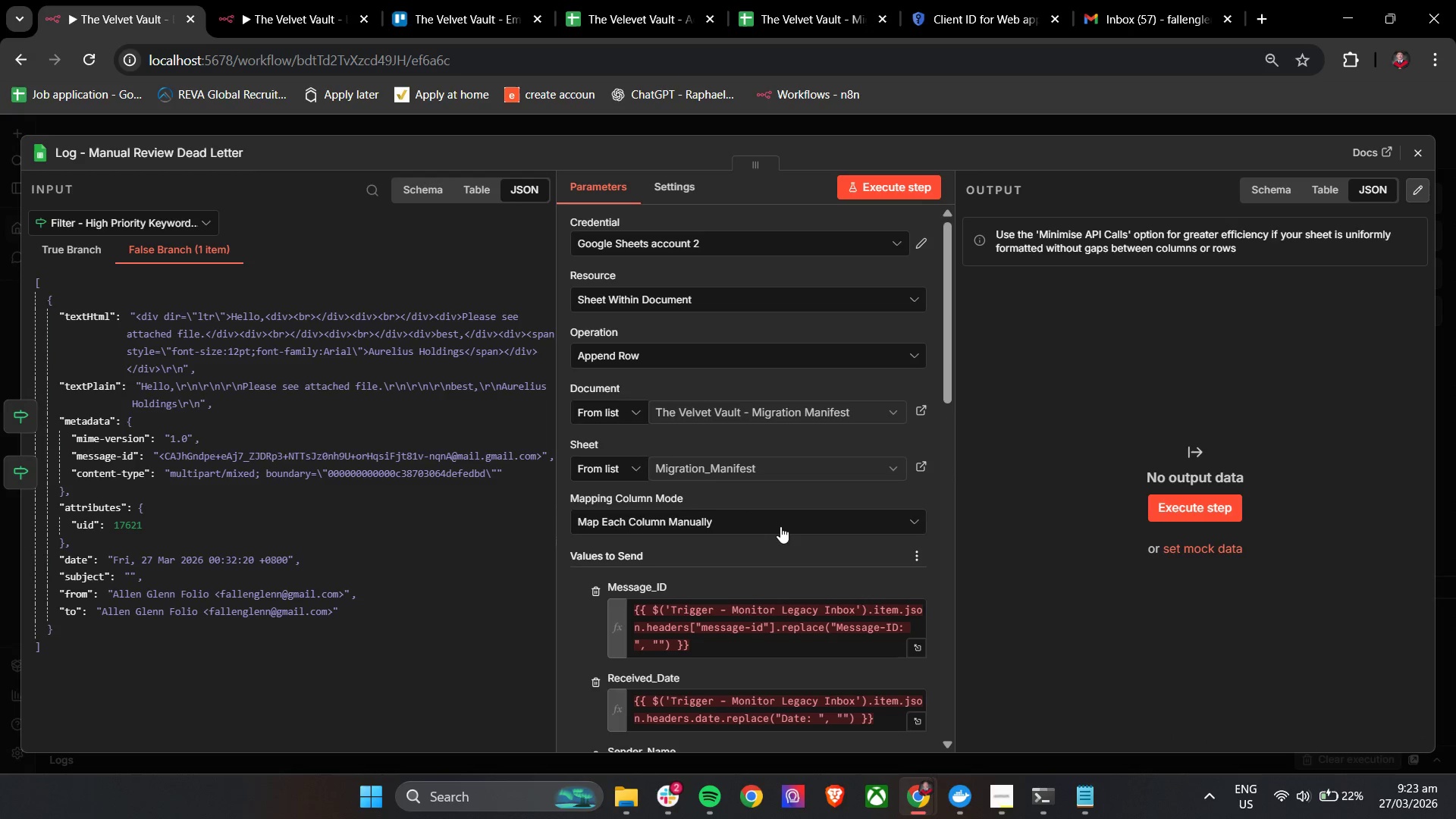 
scroll: coordinate [846, 597], scroll_direction: down, amount: 8.0
 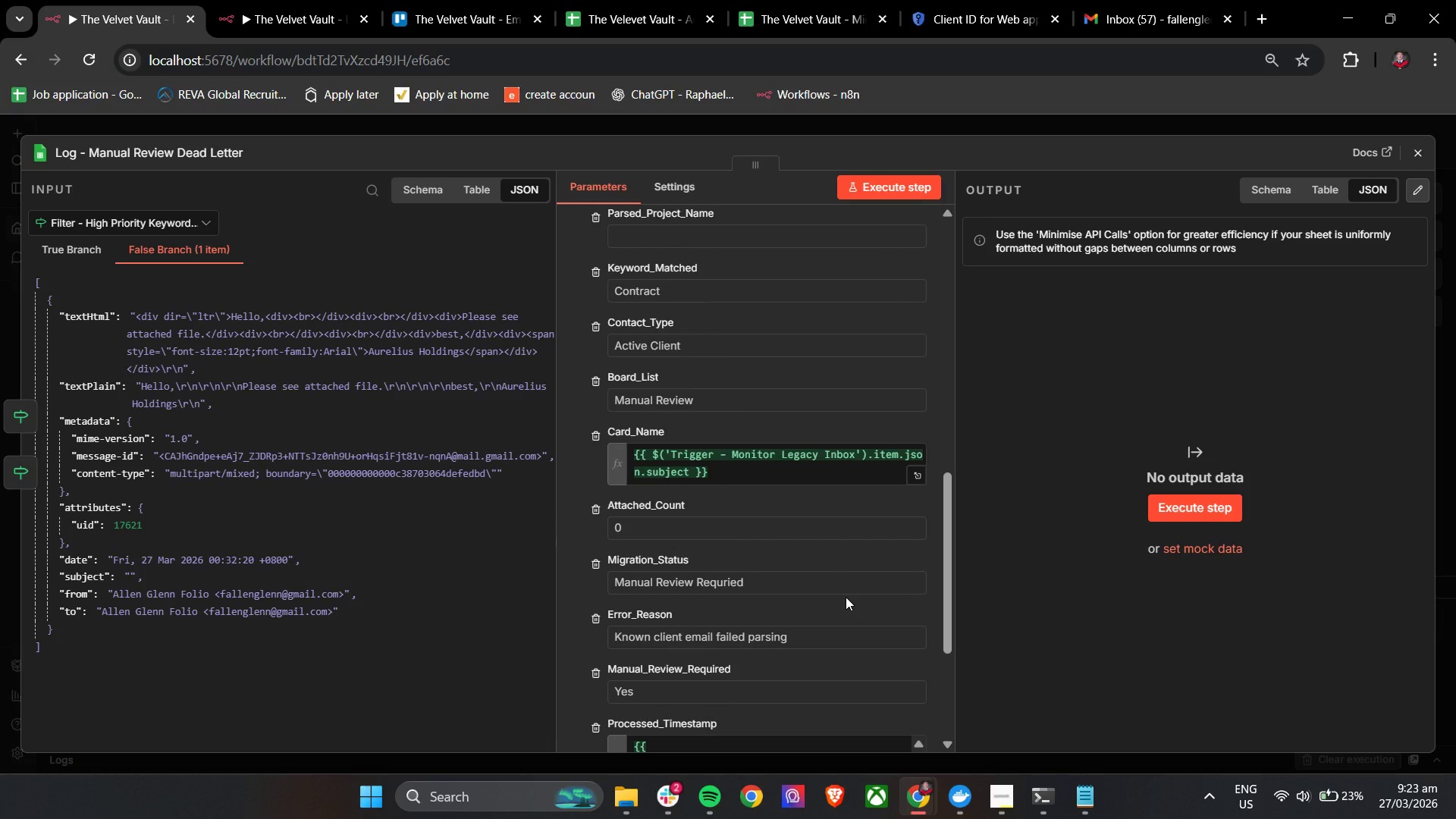 
wait(6.05)
 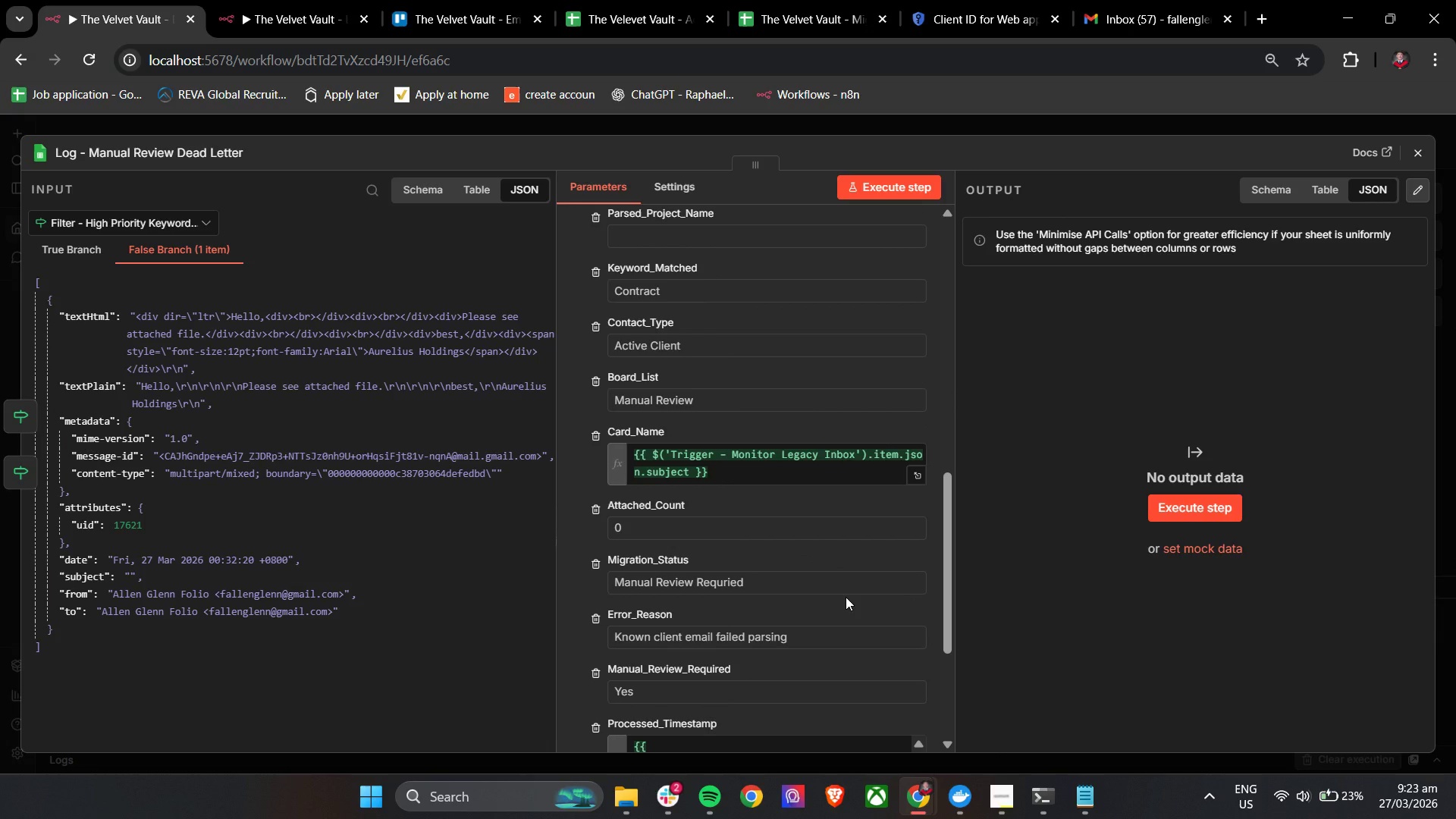 
scroll: coordinate [858, 588], scroll_direction: down, amount: 2.0
 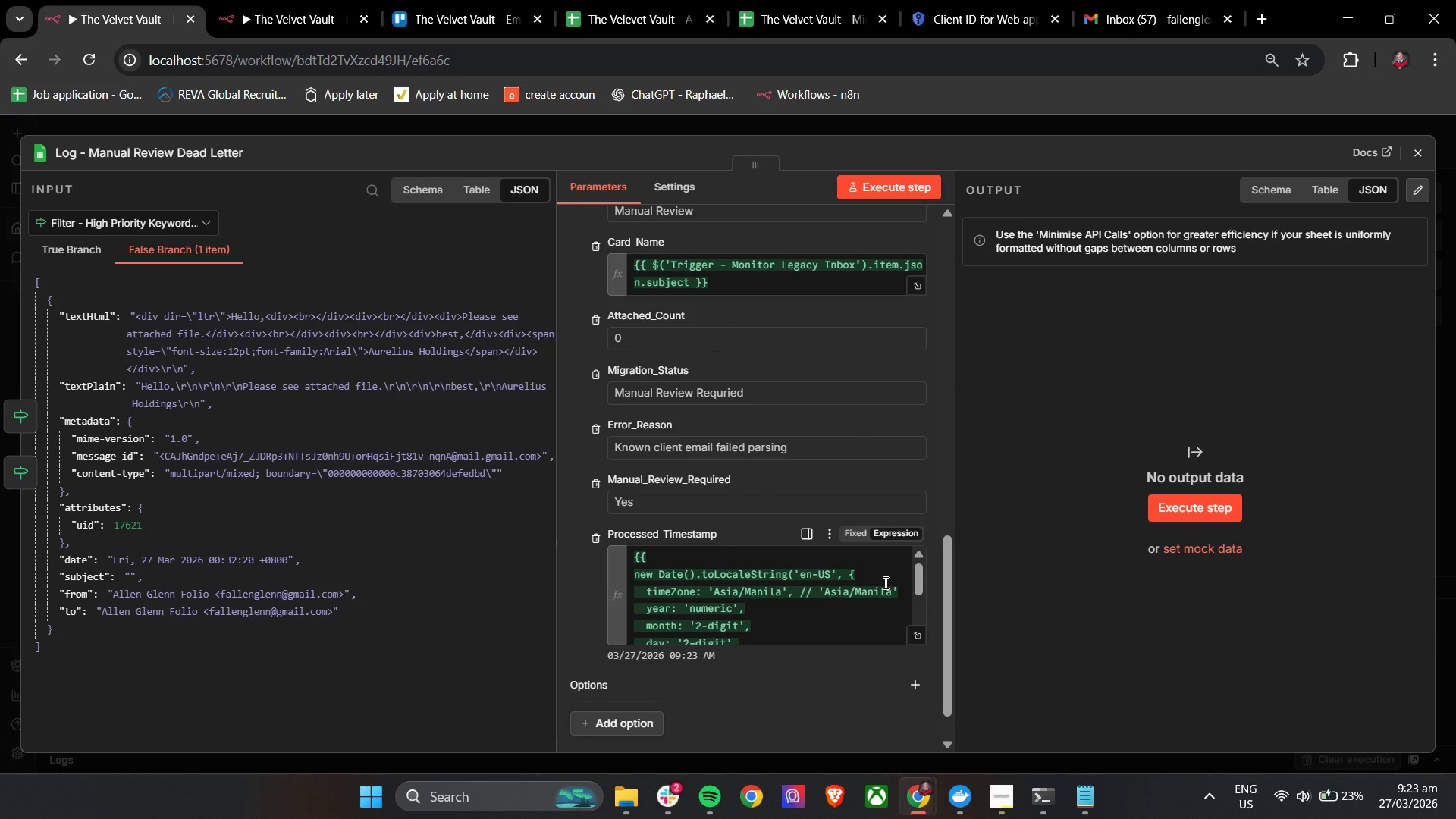 
wait(11.37)
 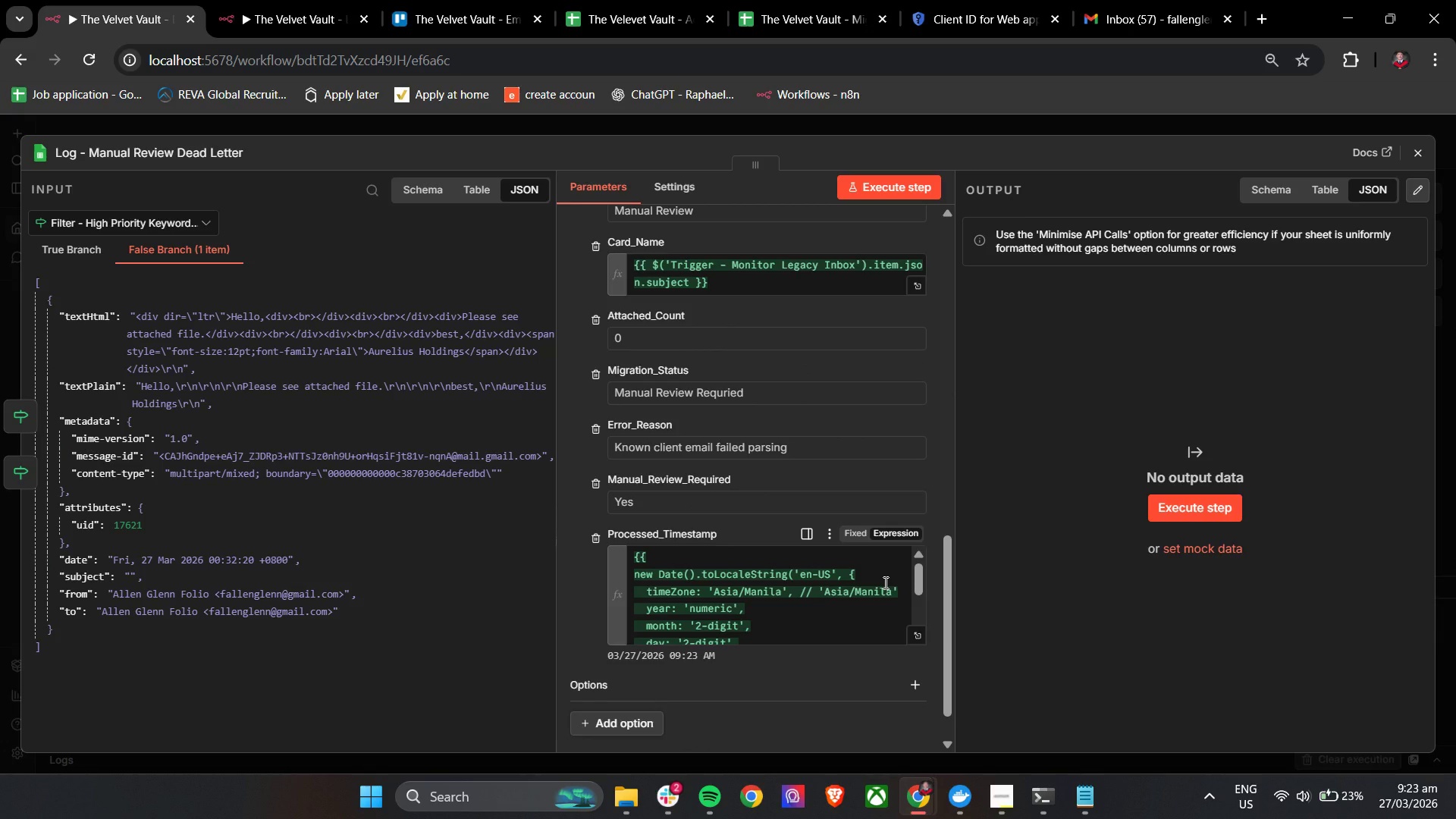 
left_click_drag(start_coordinate=[685, 448], to_coordinate=[566, 445])
 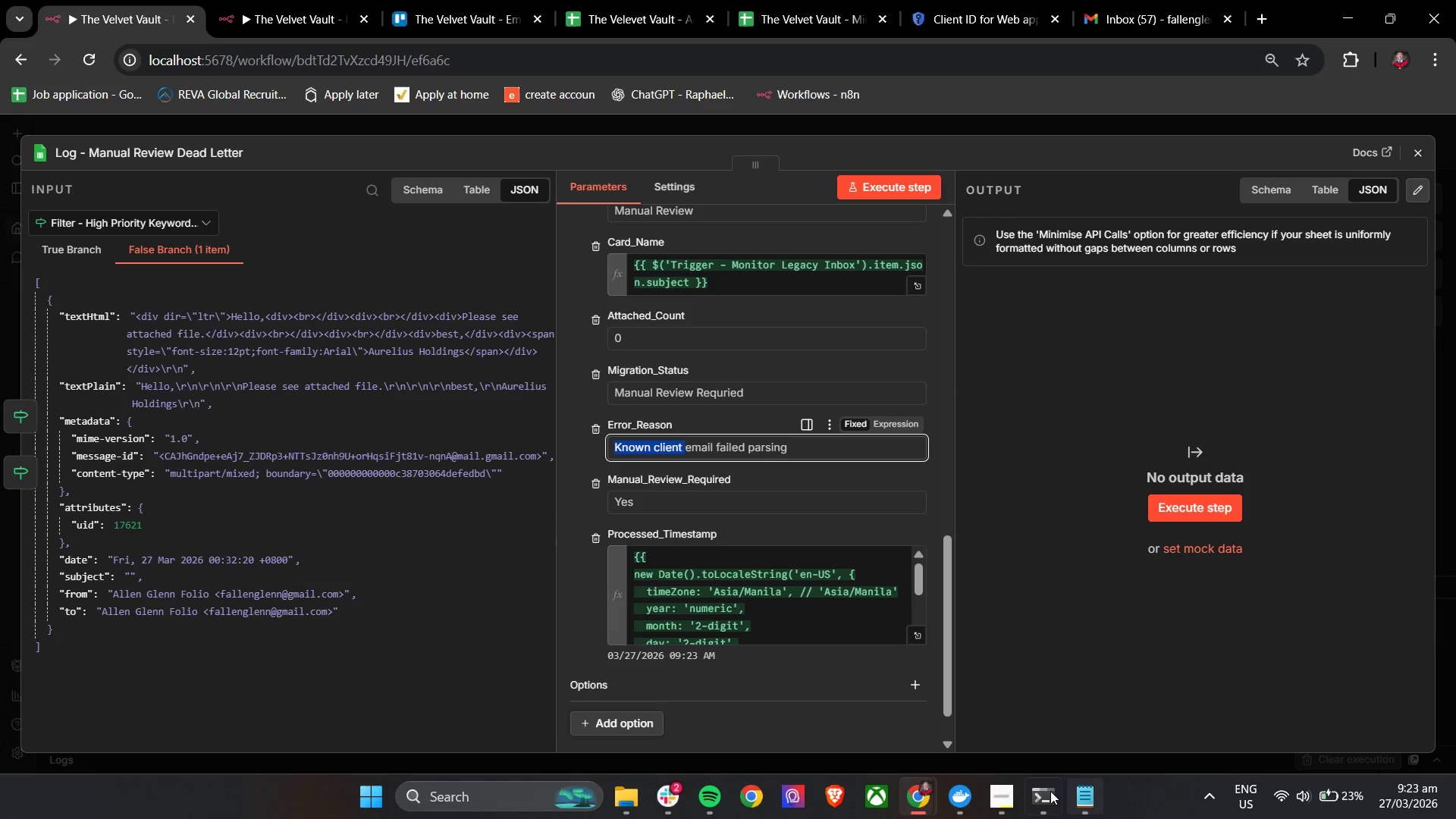 
left_click([992, 783])